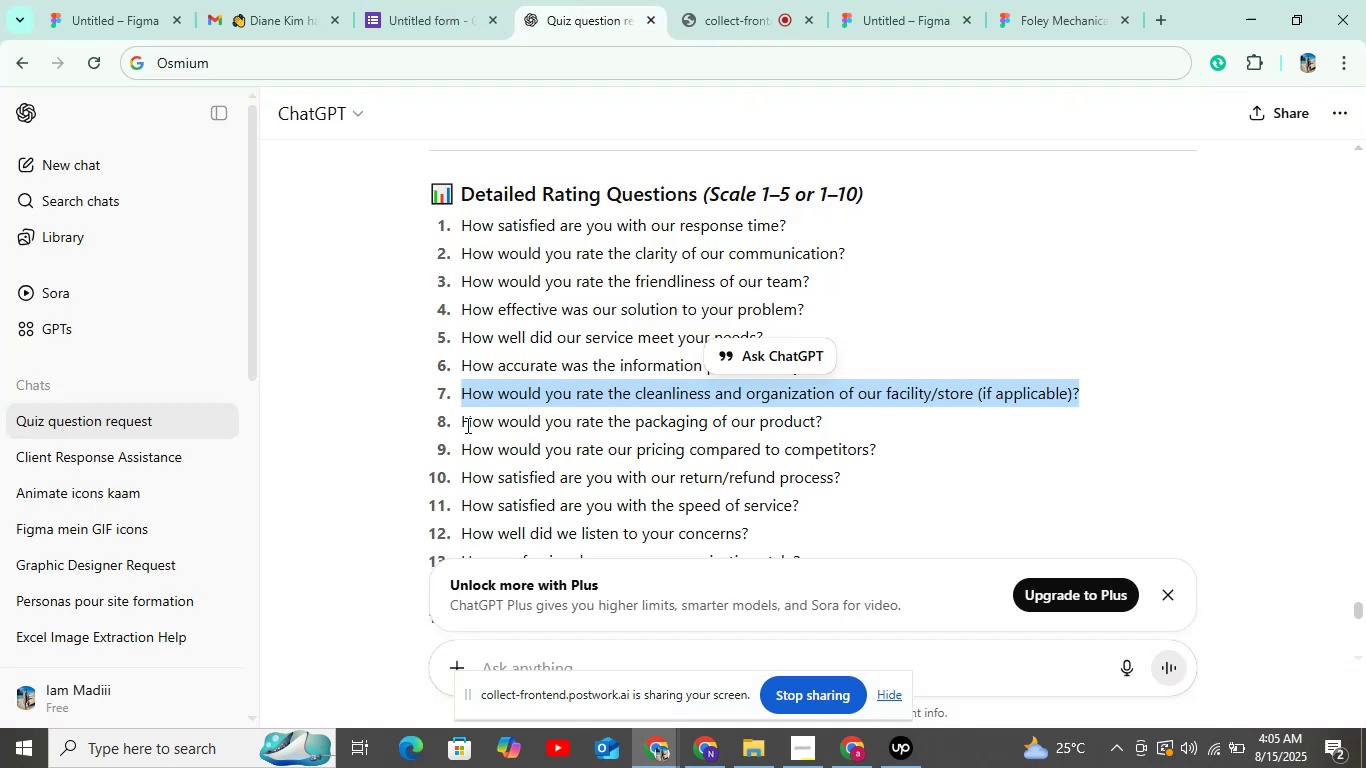 
left_click_drag(start_coordinate=[461, 427], to_coordinate=[829, 425])
 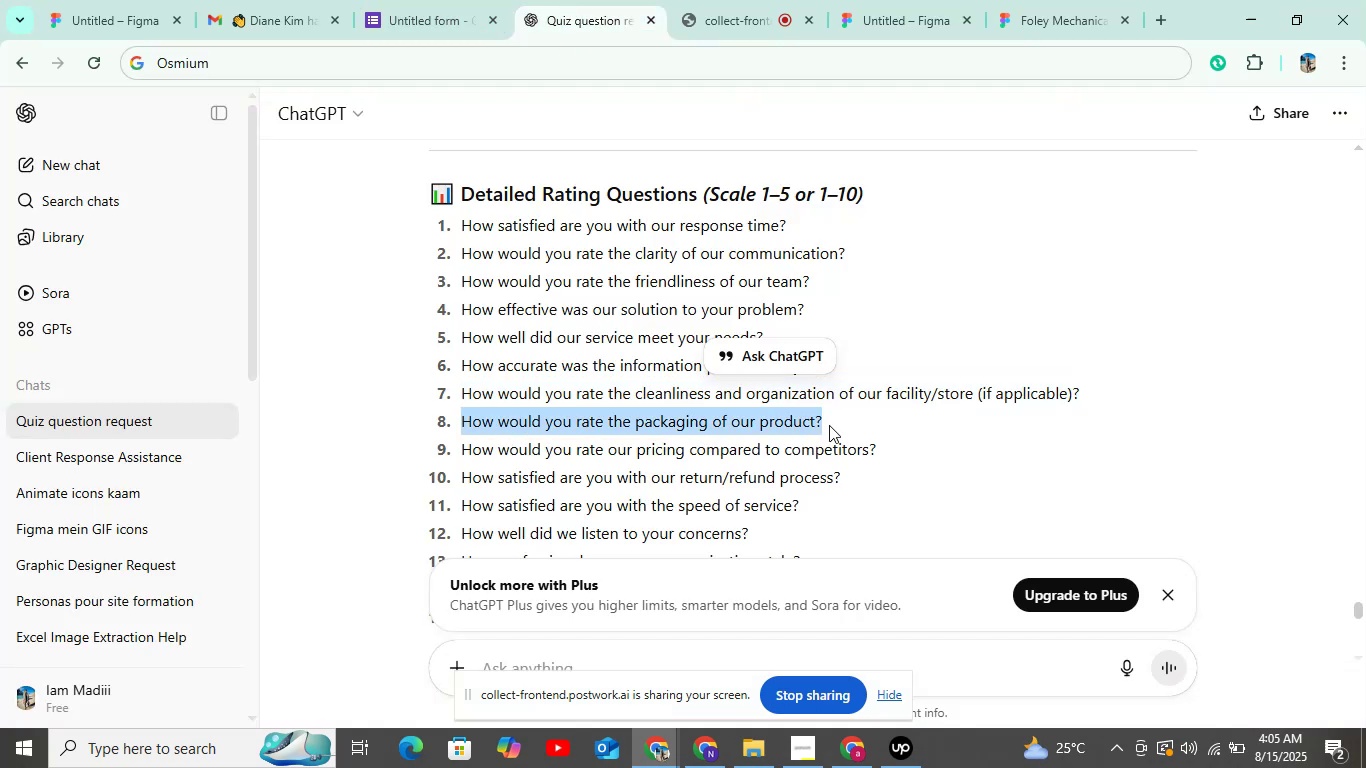 
key(Control+C)
 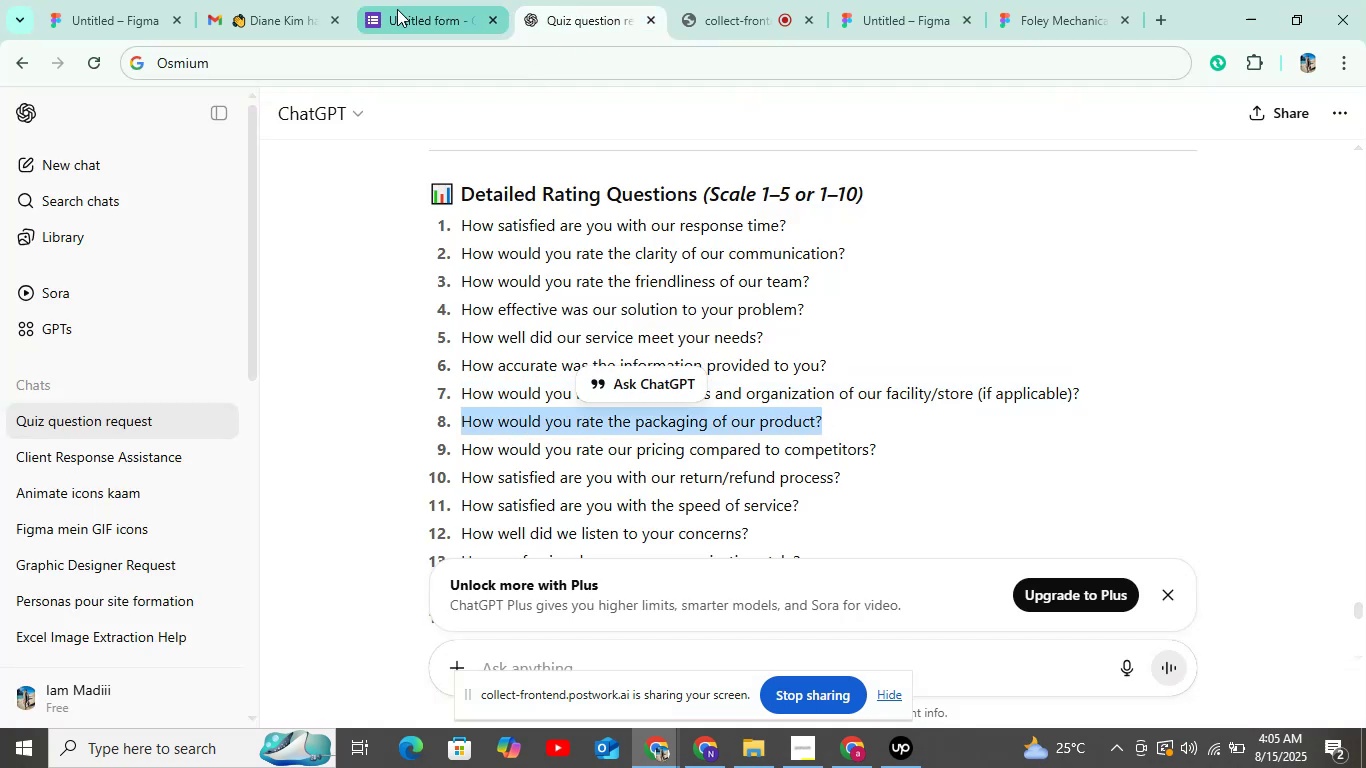 
left_click([367, 15])
 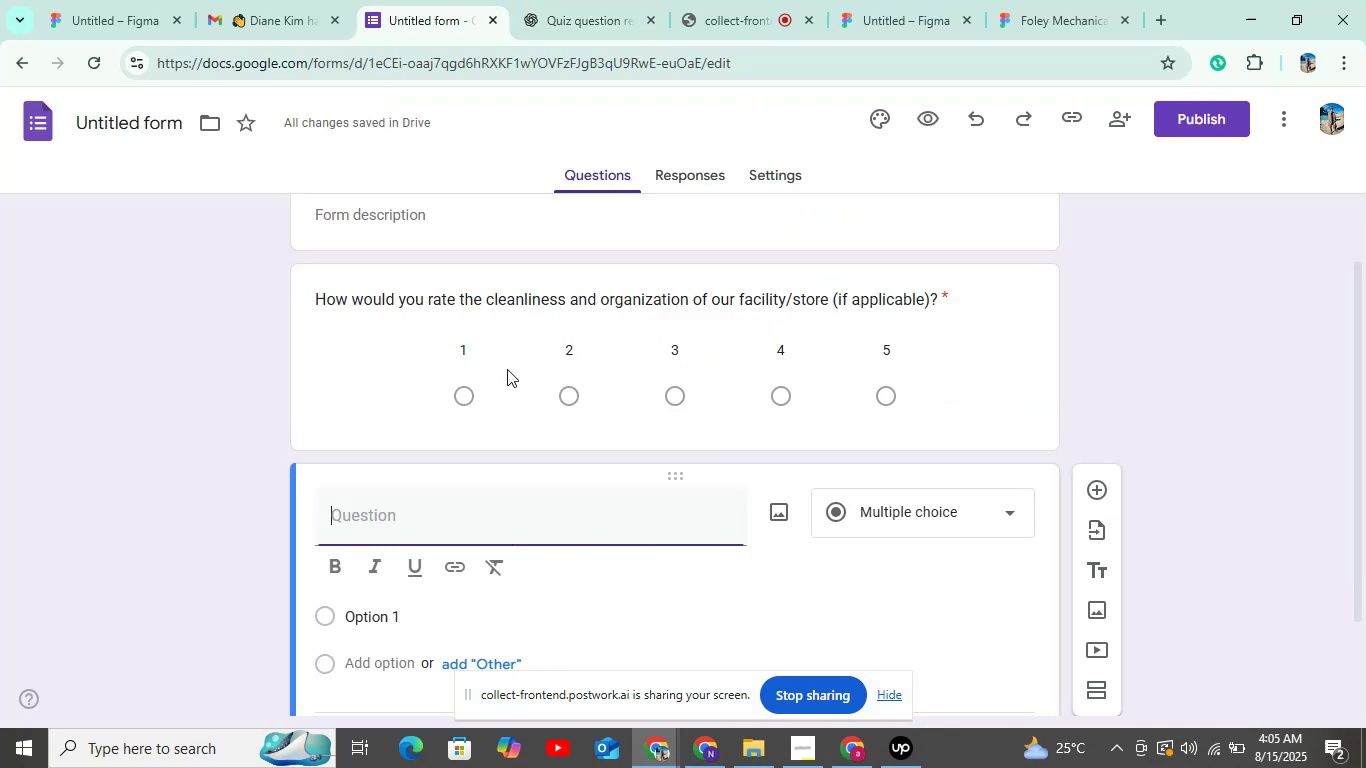 
key(Control+V)
 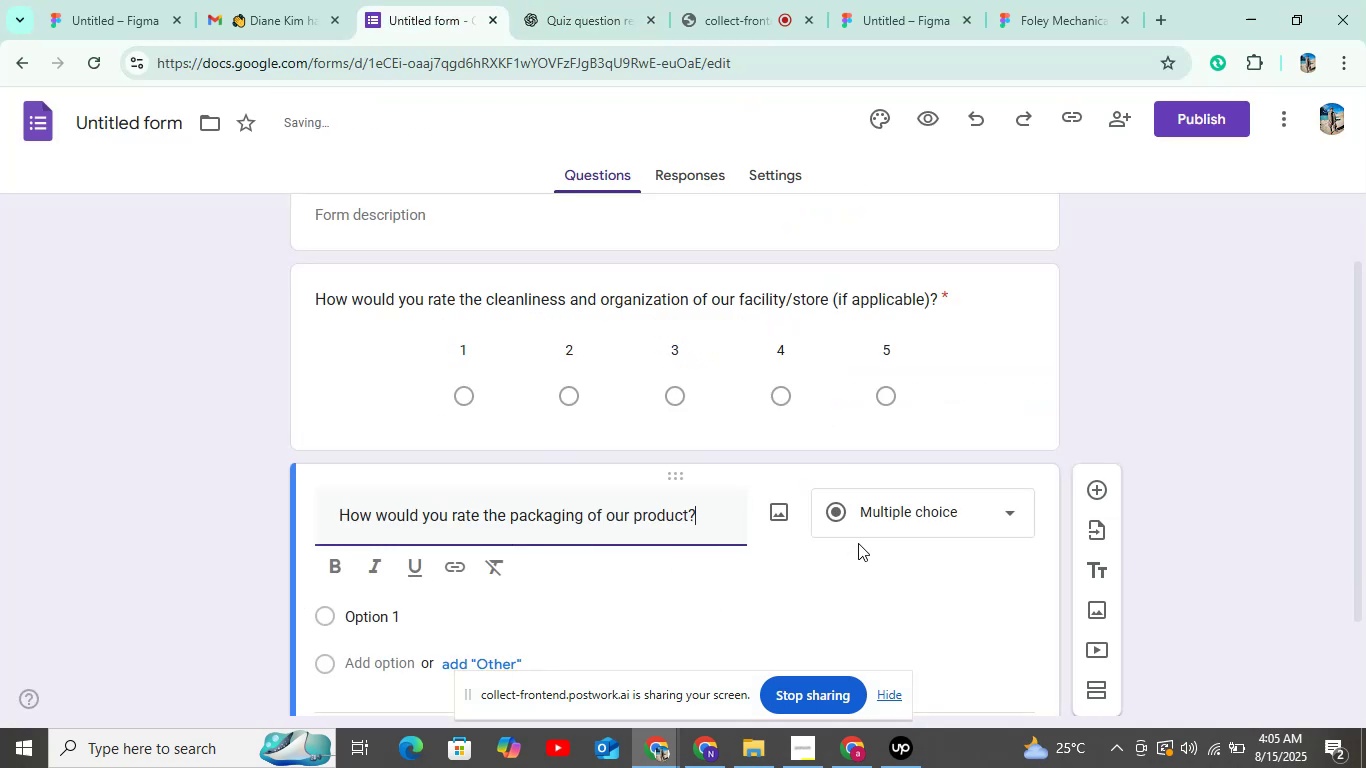 
scroll: coordinate [774, 543], scroll_direction: down, amount: 4.0
 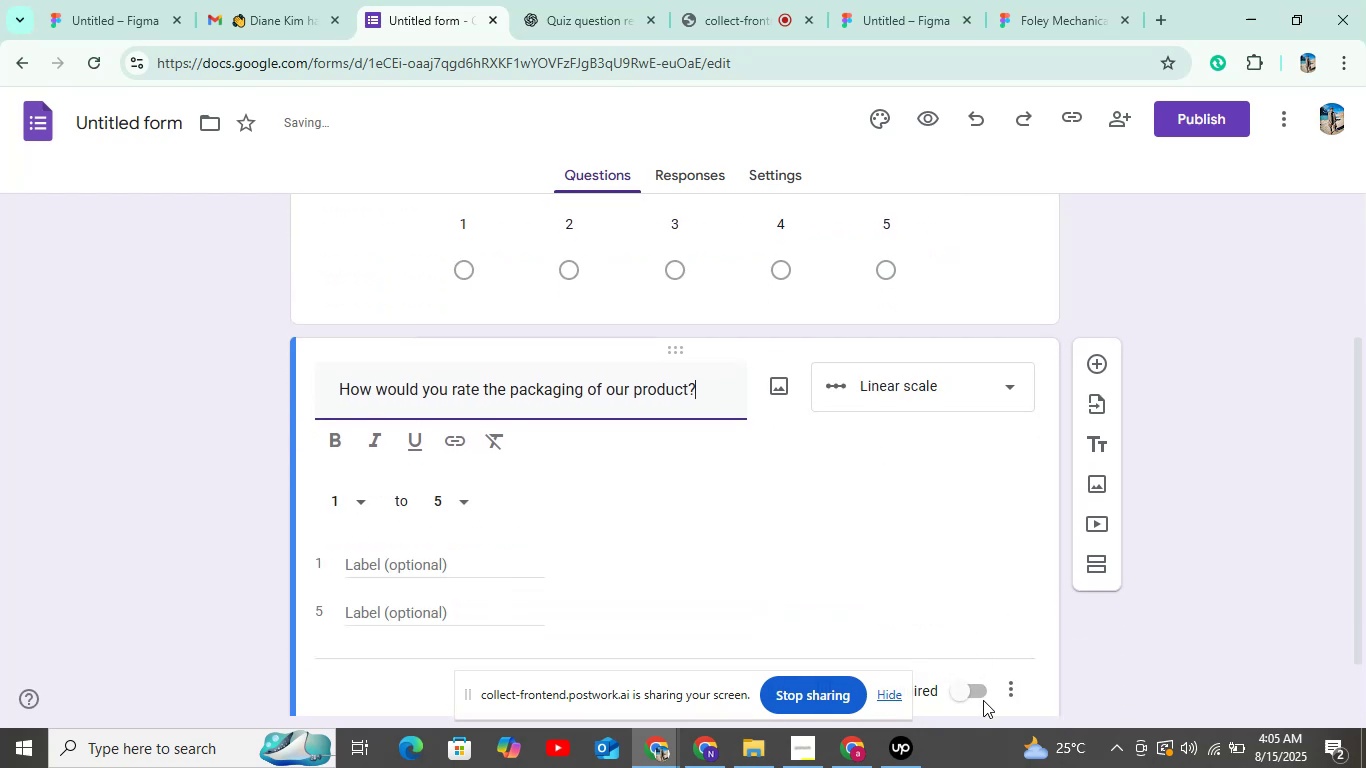 
left_click([960, 684])
 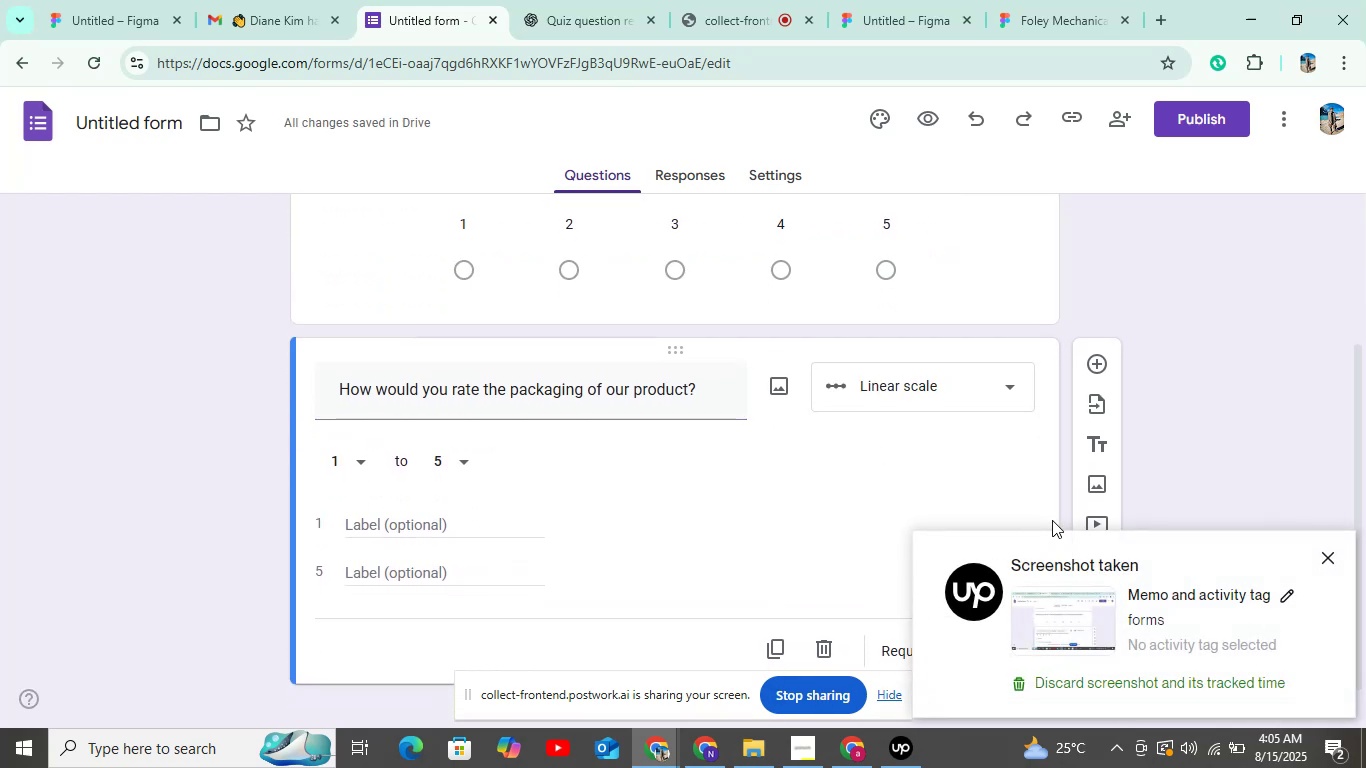 
scroll: coordinate [876, 419], scroll_direction: down, amount: 5.0
 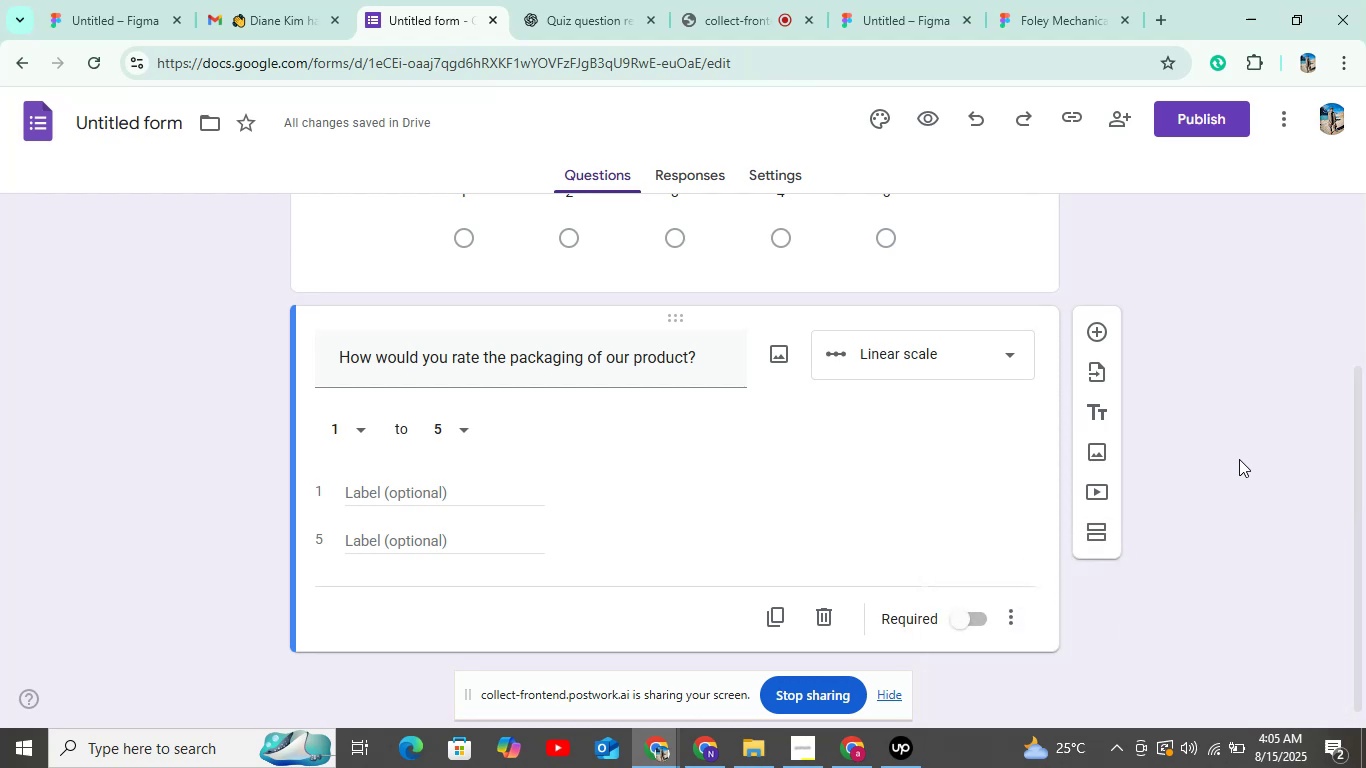 
wait(20.91)
 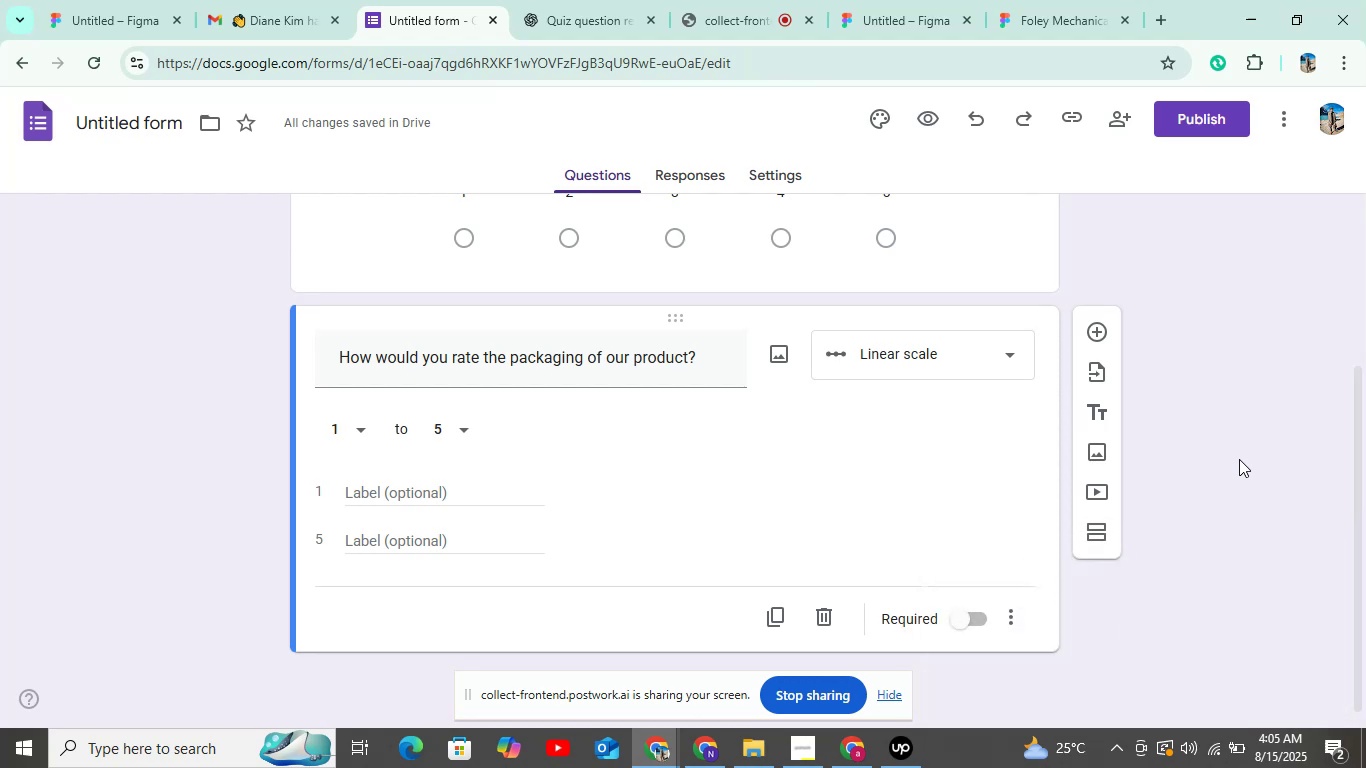 
scroll: coordinate [1017, 500], scroll_direction: up, amount: 5.0
 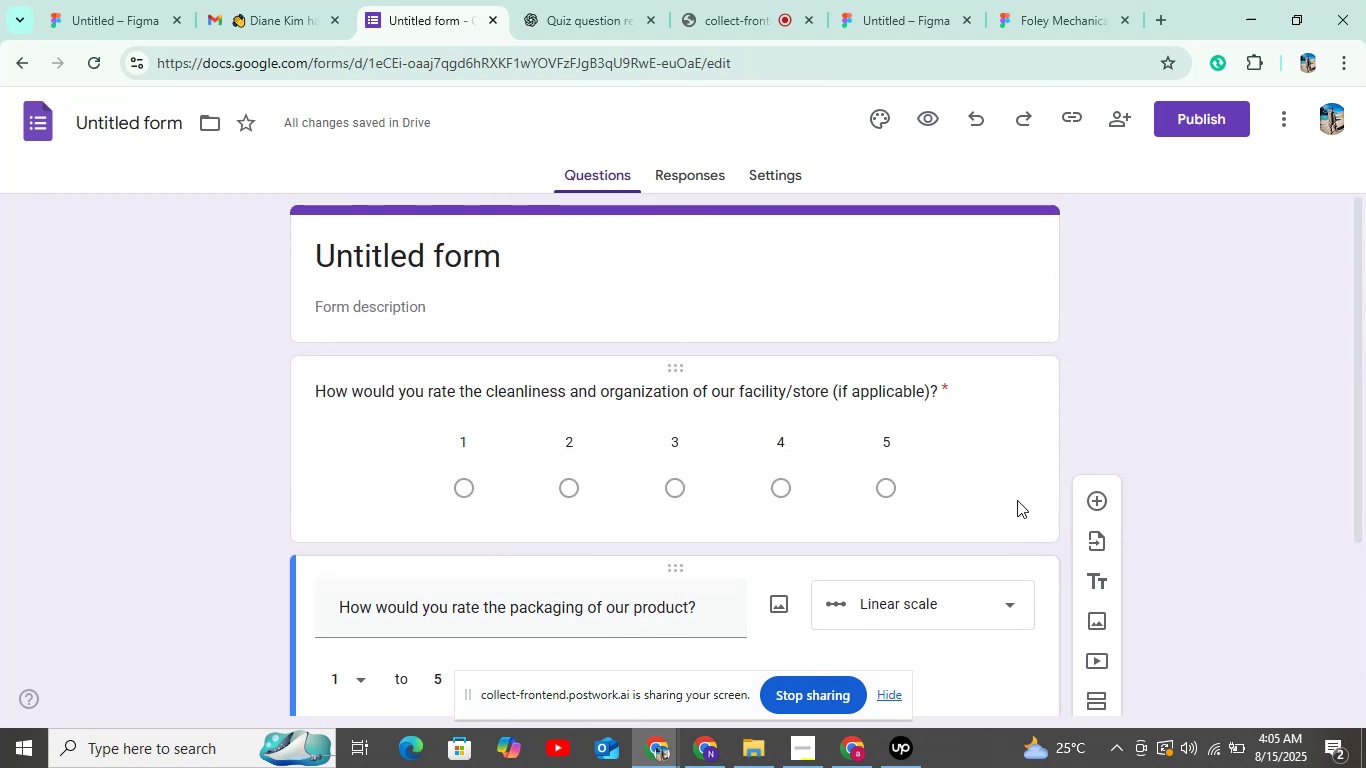 
scroll: coordinate [1017, 500], scroll_direction: down, amount: 5.0
 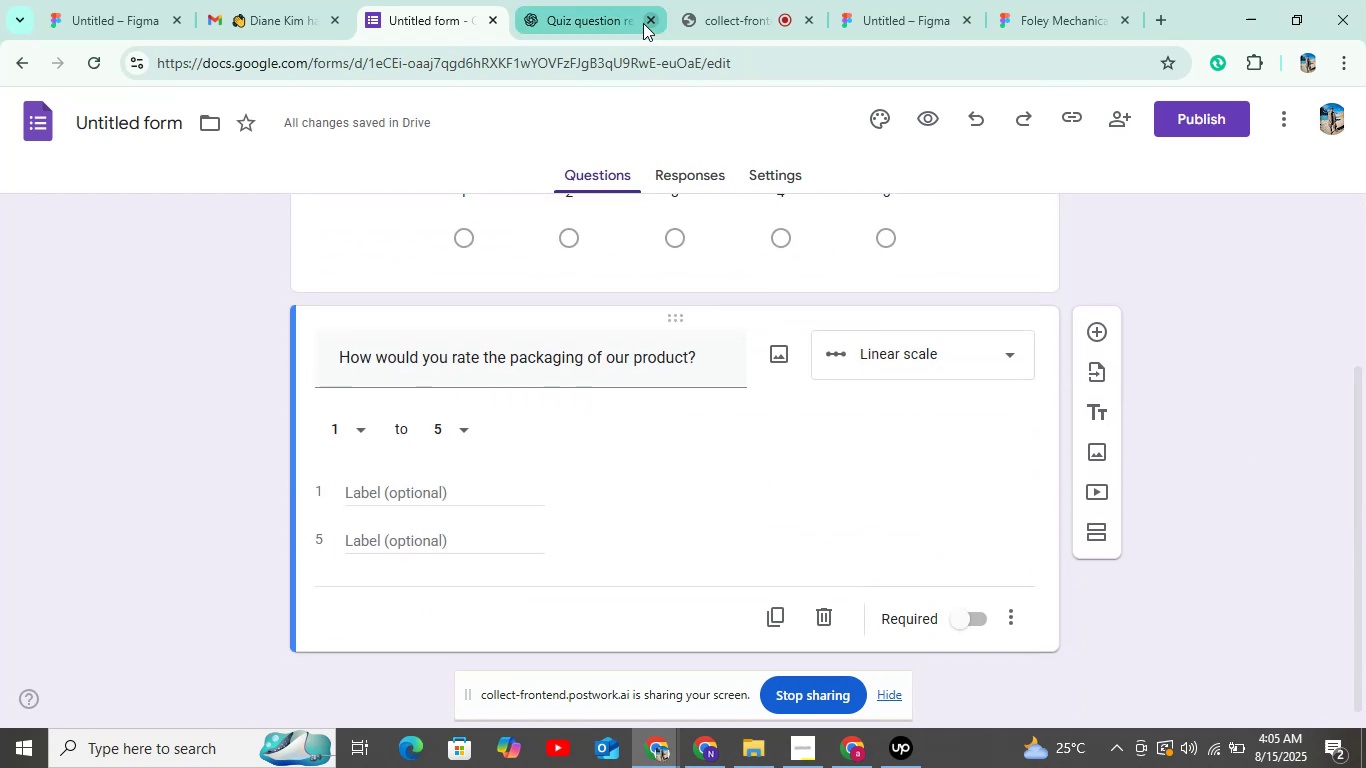 
left_click([583, 27])
 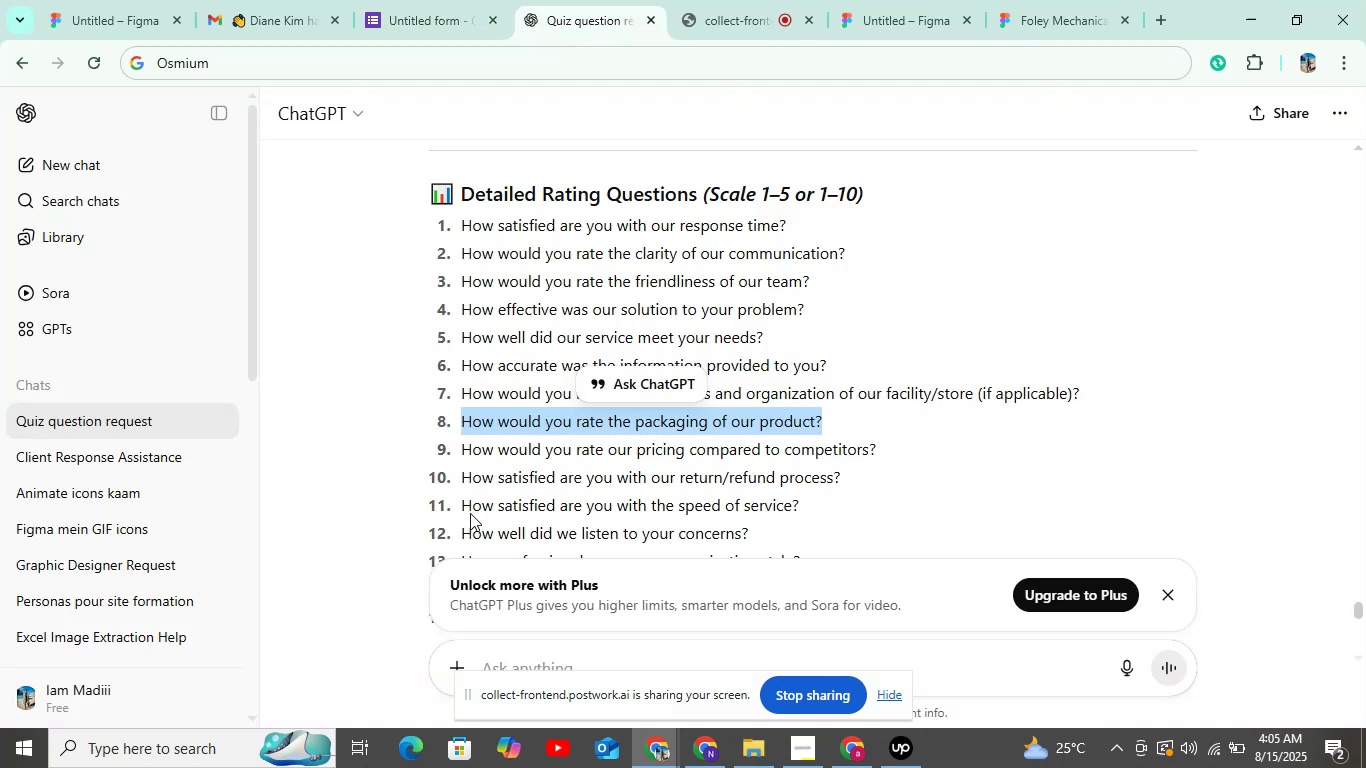 
left_click_drag(start_coordinate=[462, 449], to_coordinate=[962, 447])
 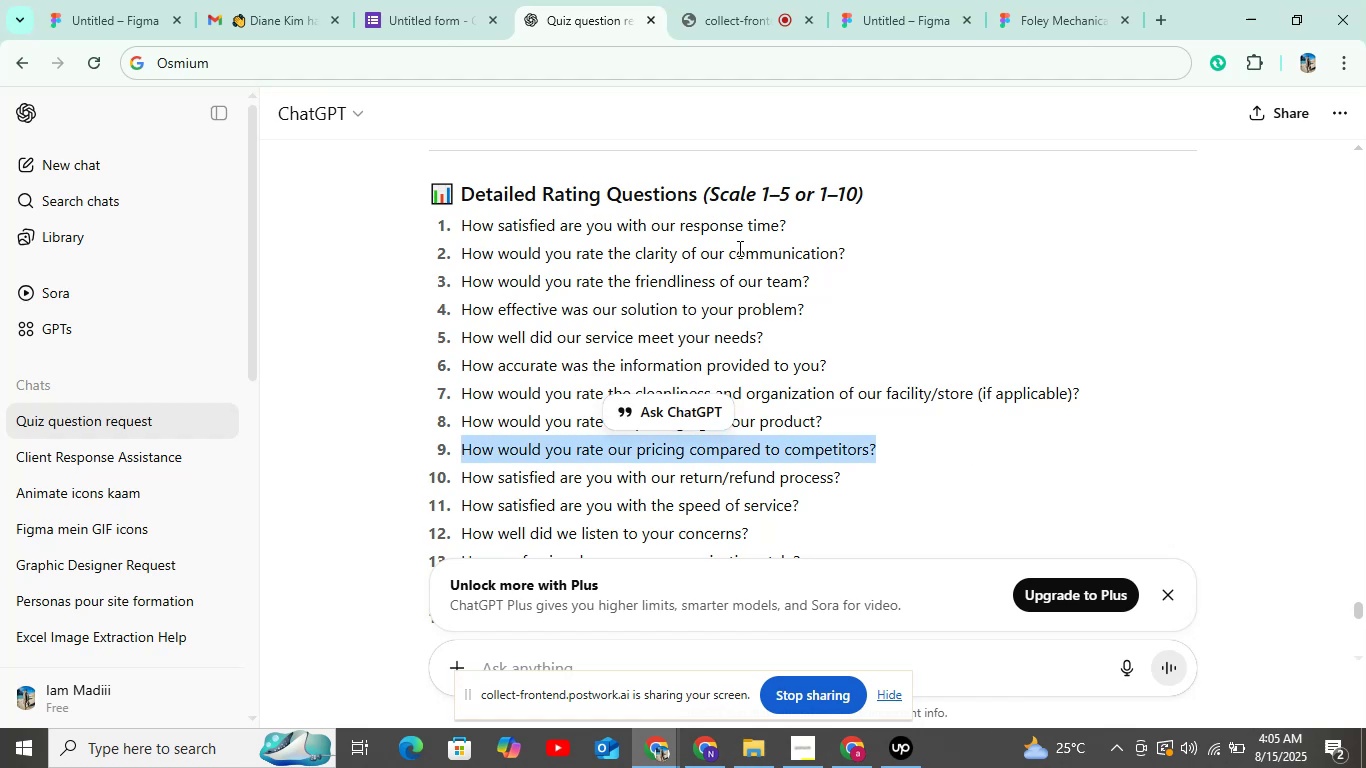 
key(Control+C)
 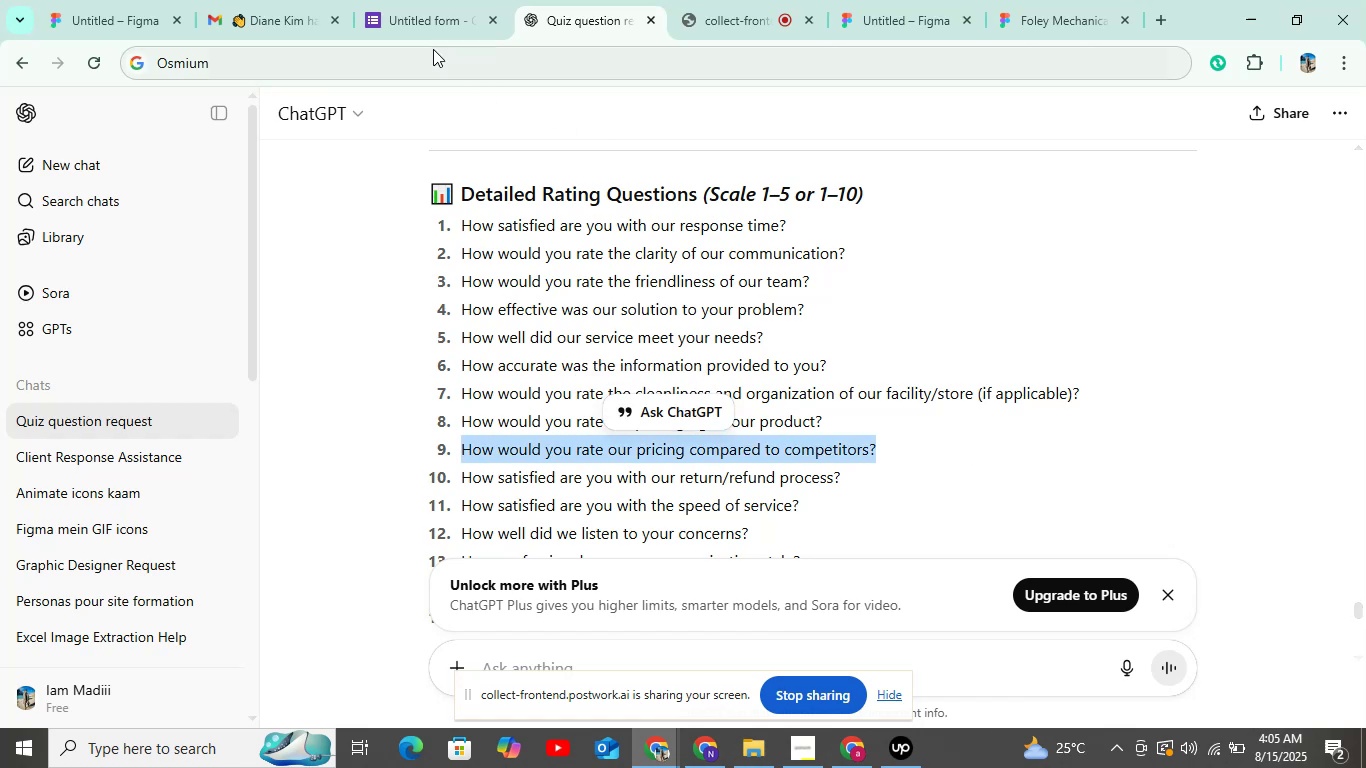 
left_click([433, 25])
 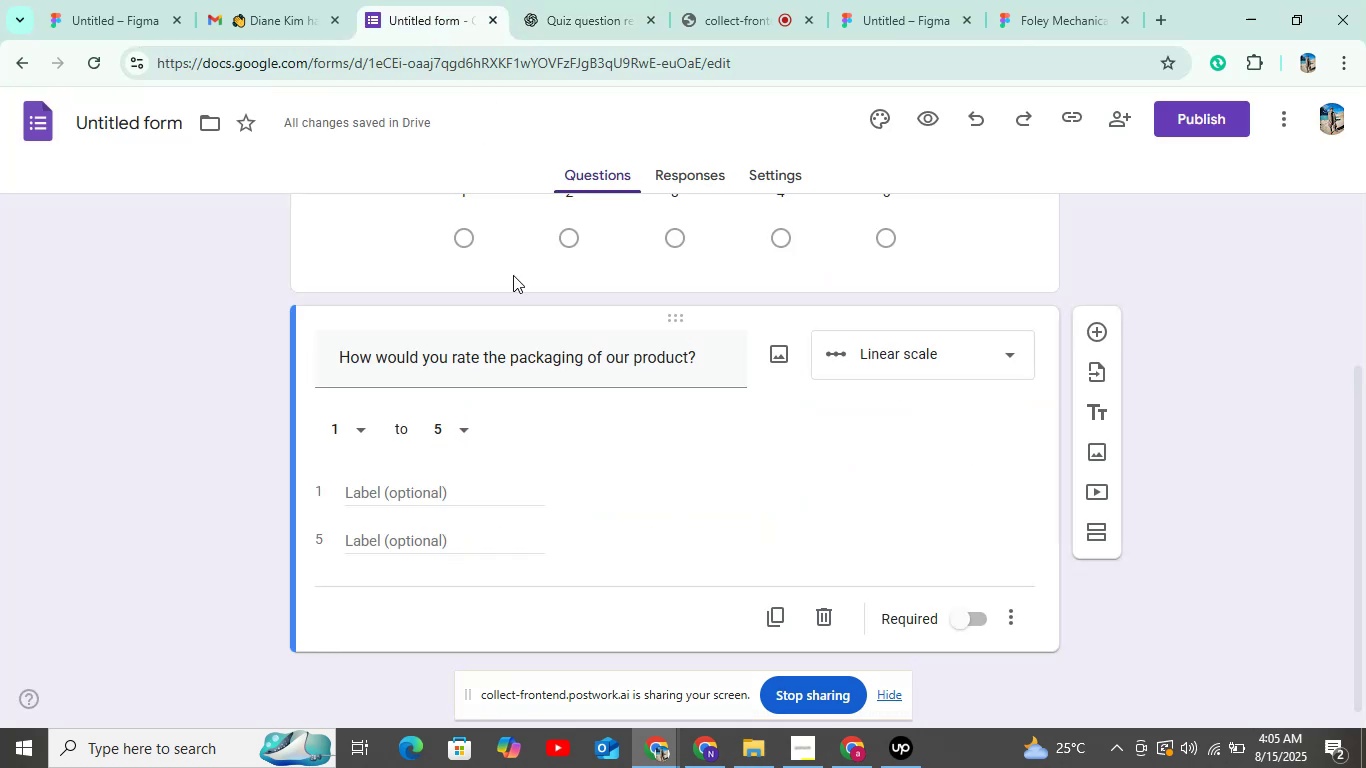 
key(Control+ControlLeft)
 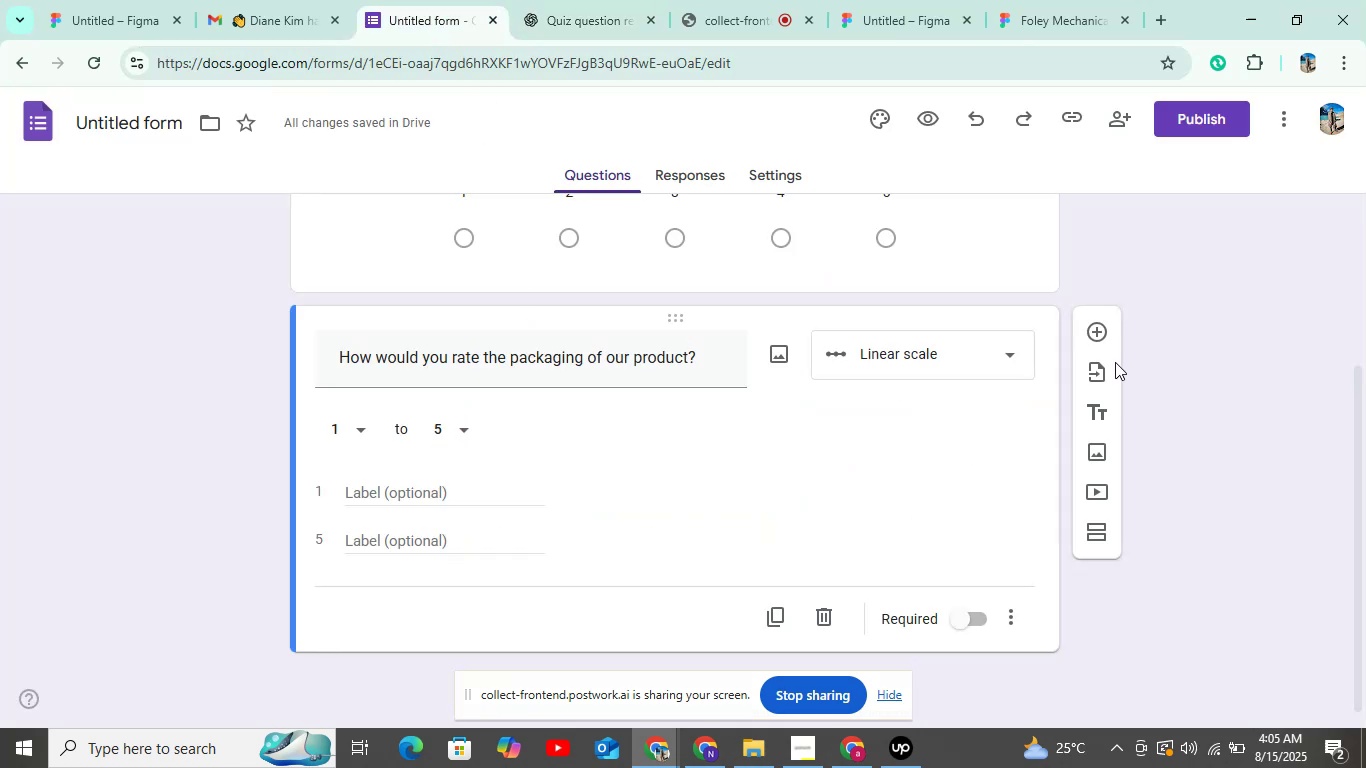 
left_click([1087, 334])
 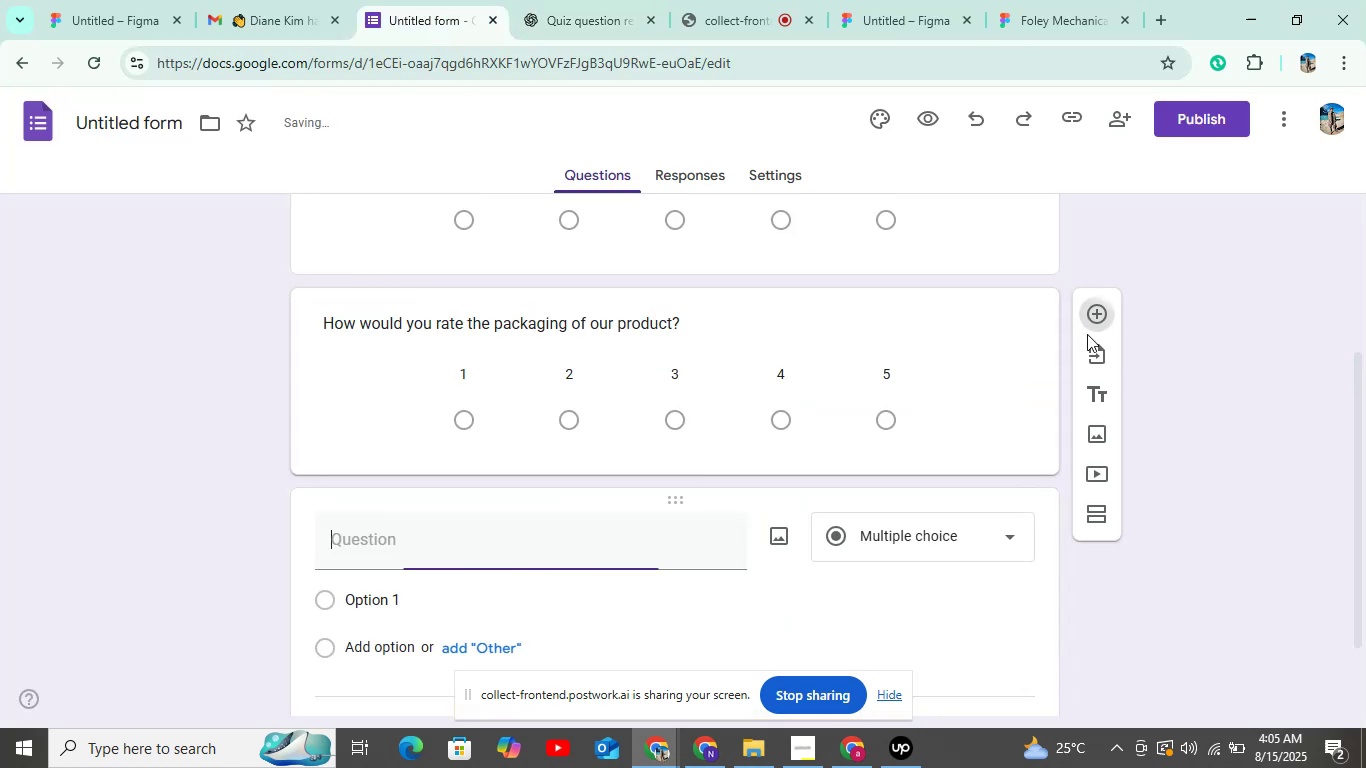 
key(Control+V)
 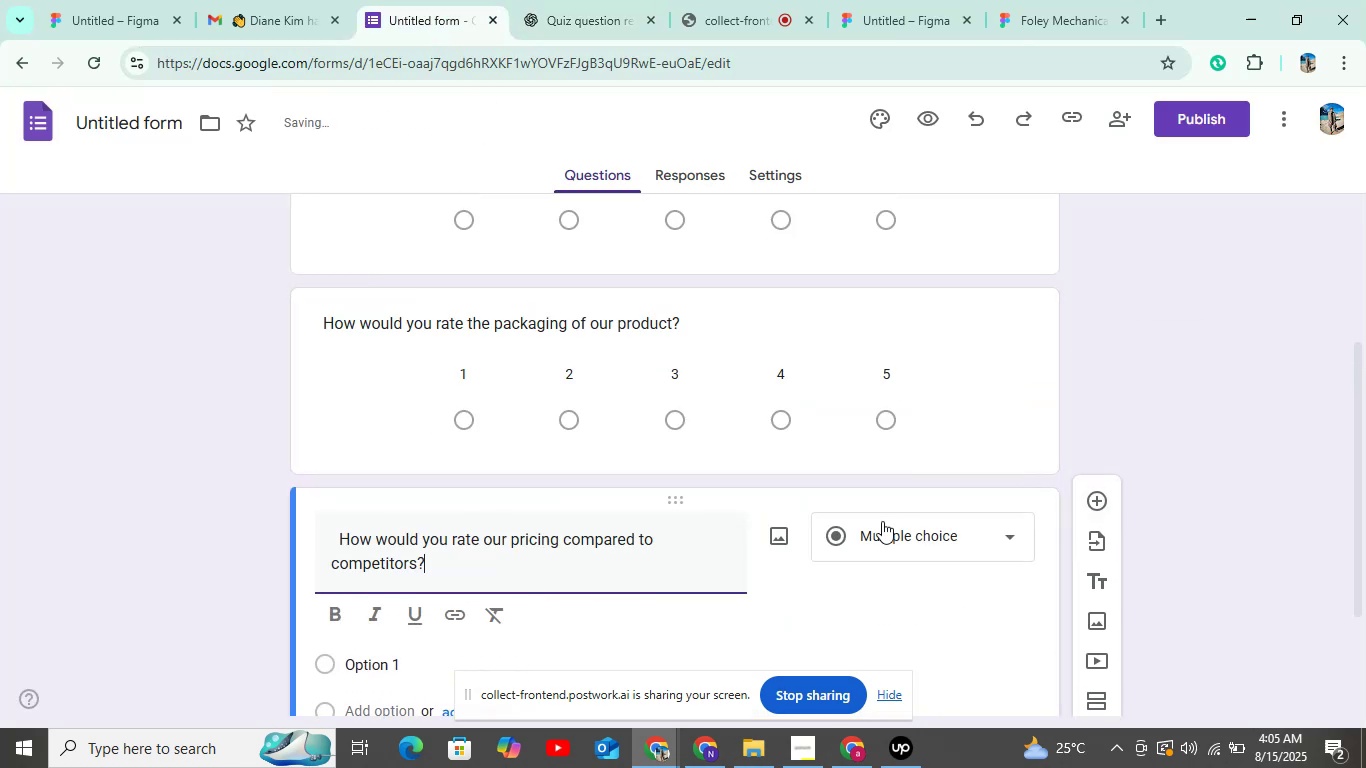 
scroll: coordinate [993, 578], scroll_direction: down, amount: 10.0
 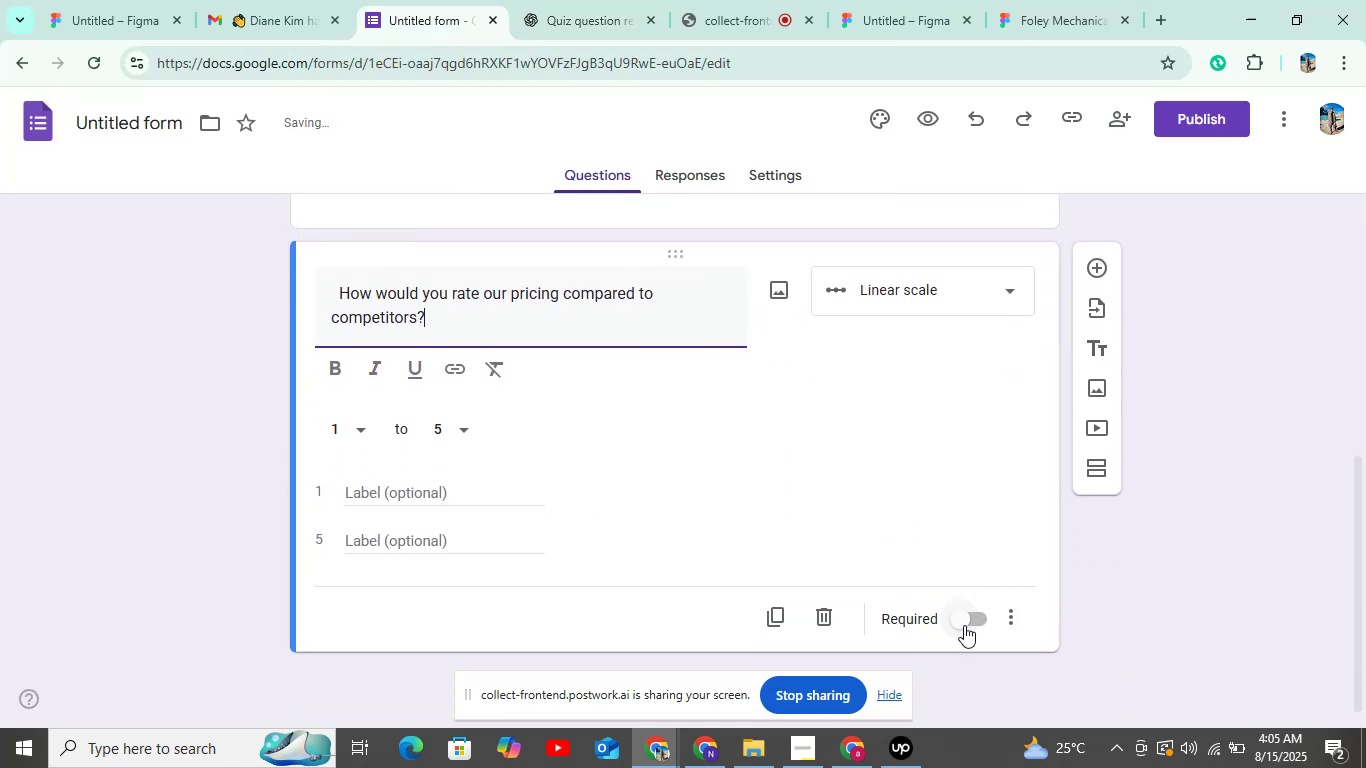 
left_click([964, 625])
 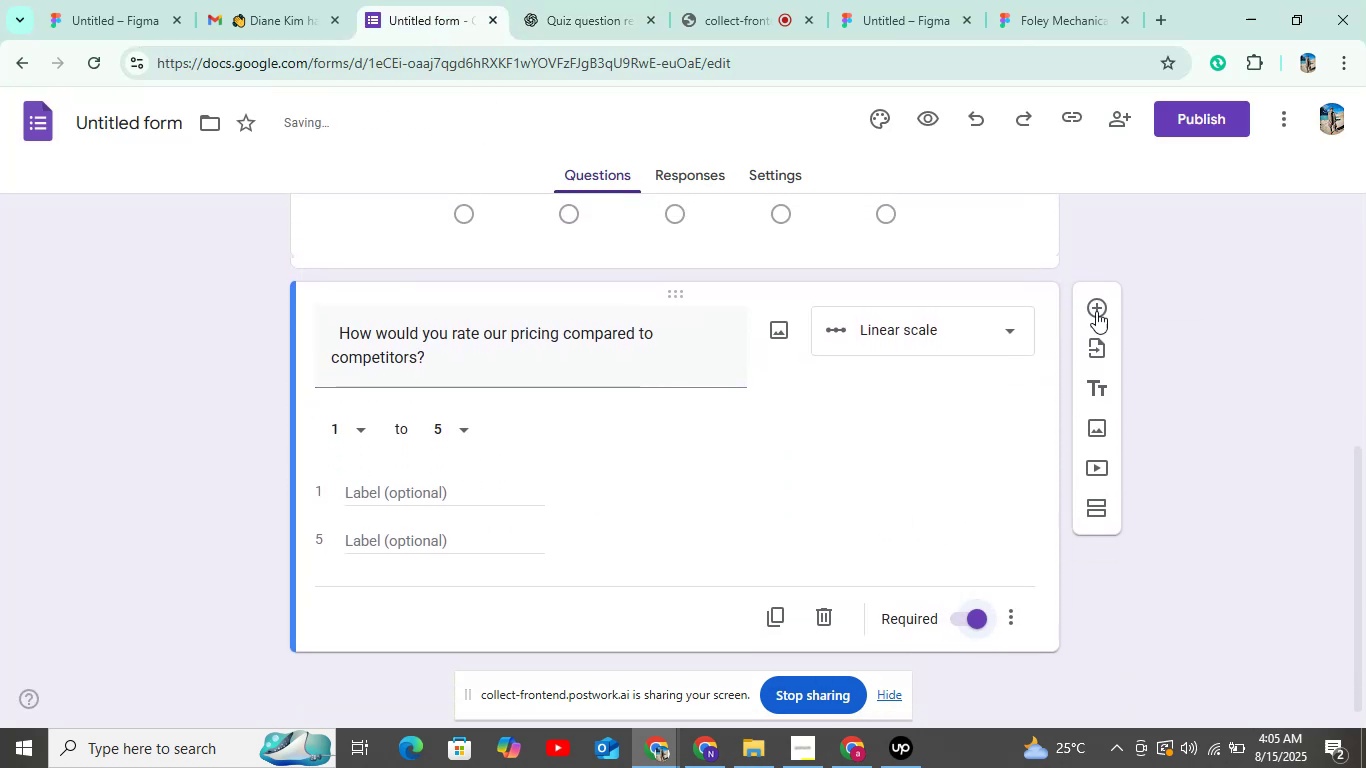 
left_click([1097, 309])
 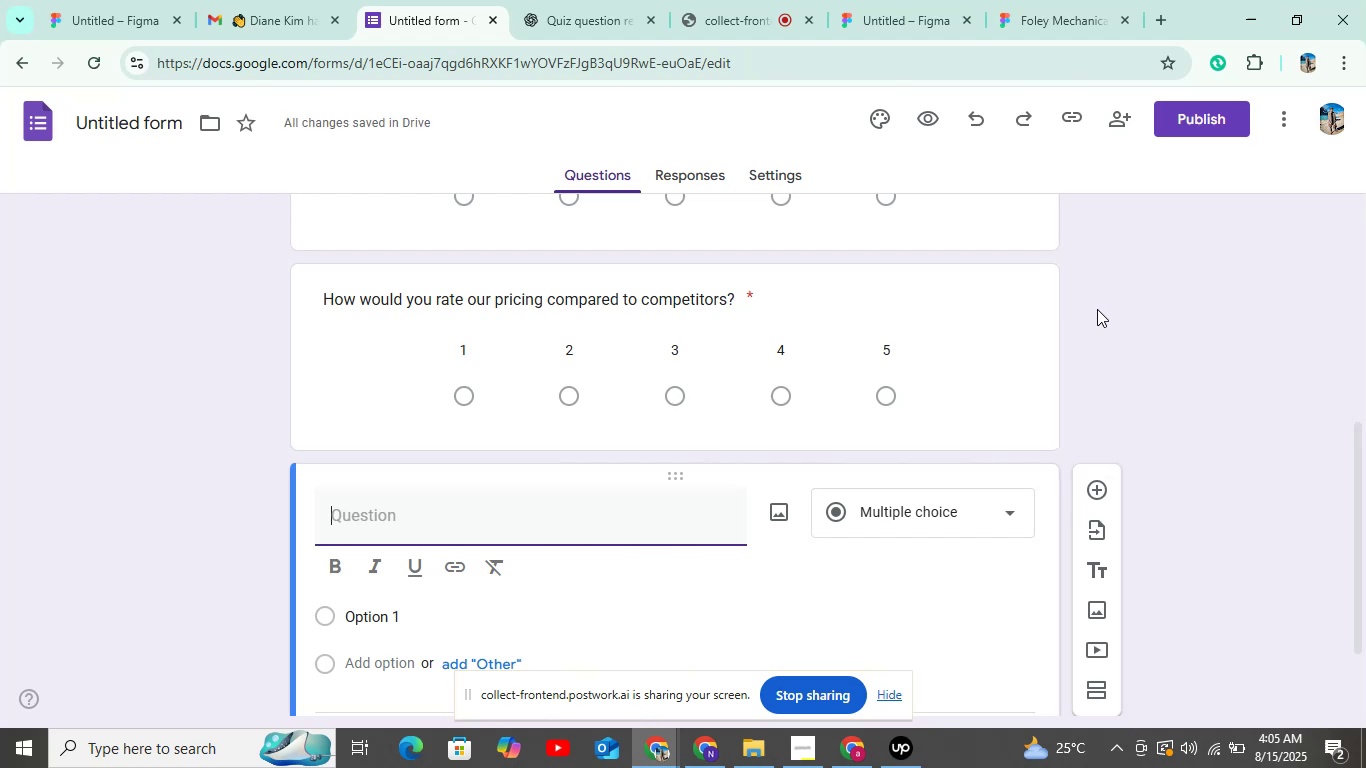 
left_click([562, 13])
 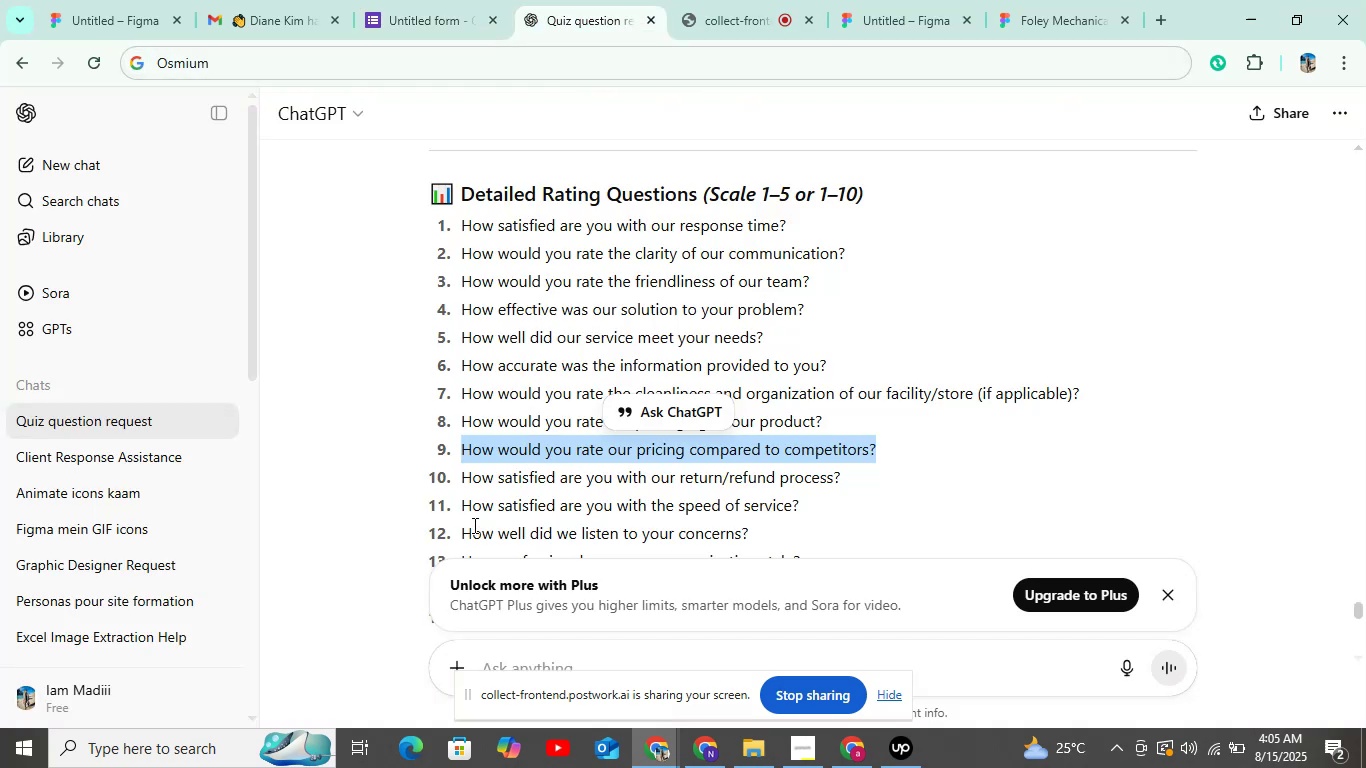 
left_click_drag(start_coordinate=[461, 469], to_coordinate=[843, 479])
 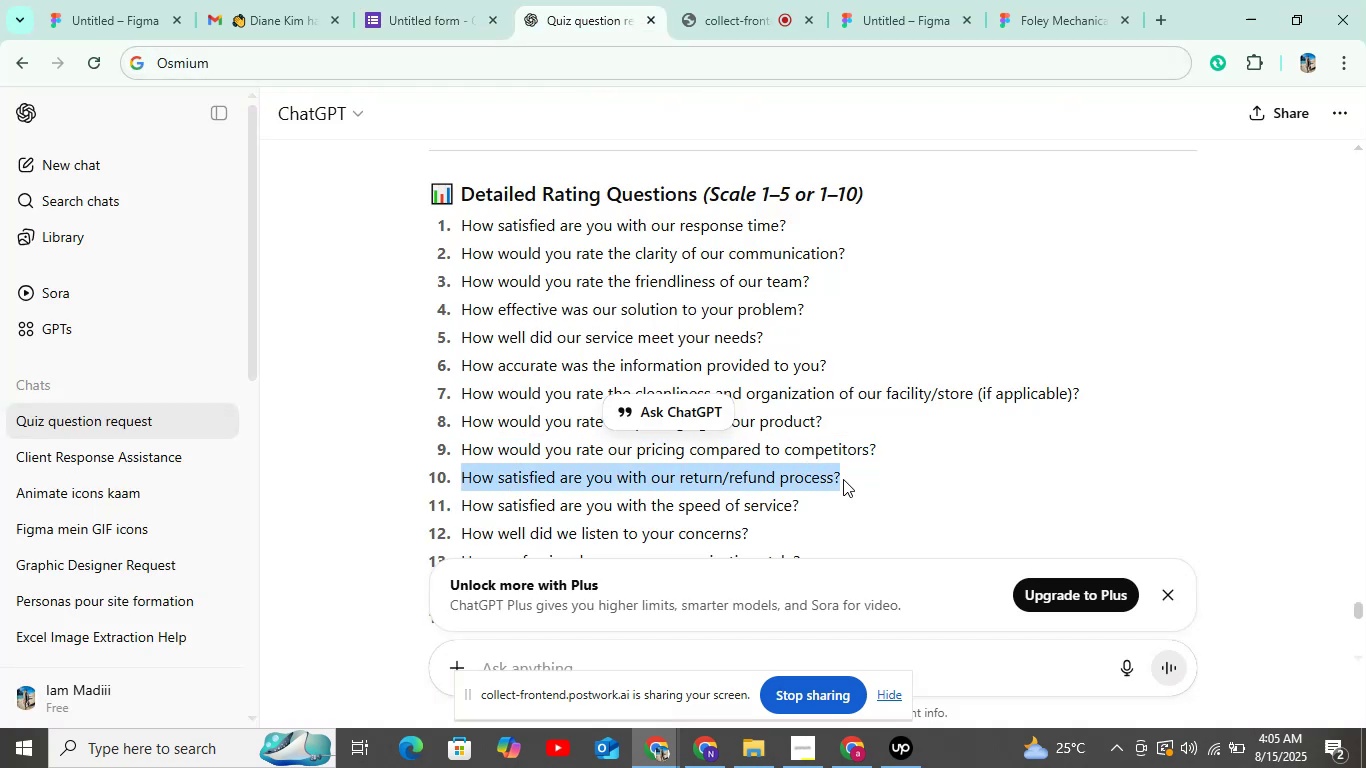 
key(Control+C)
 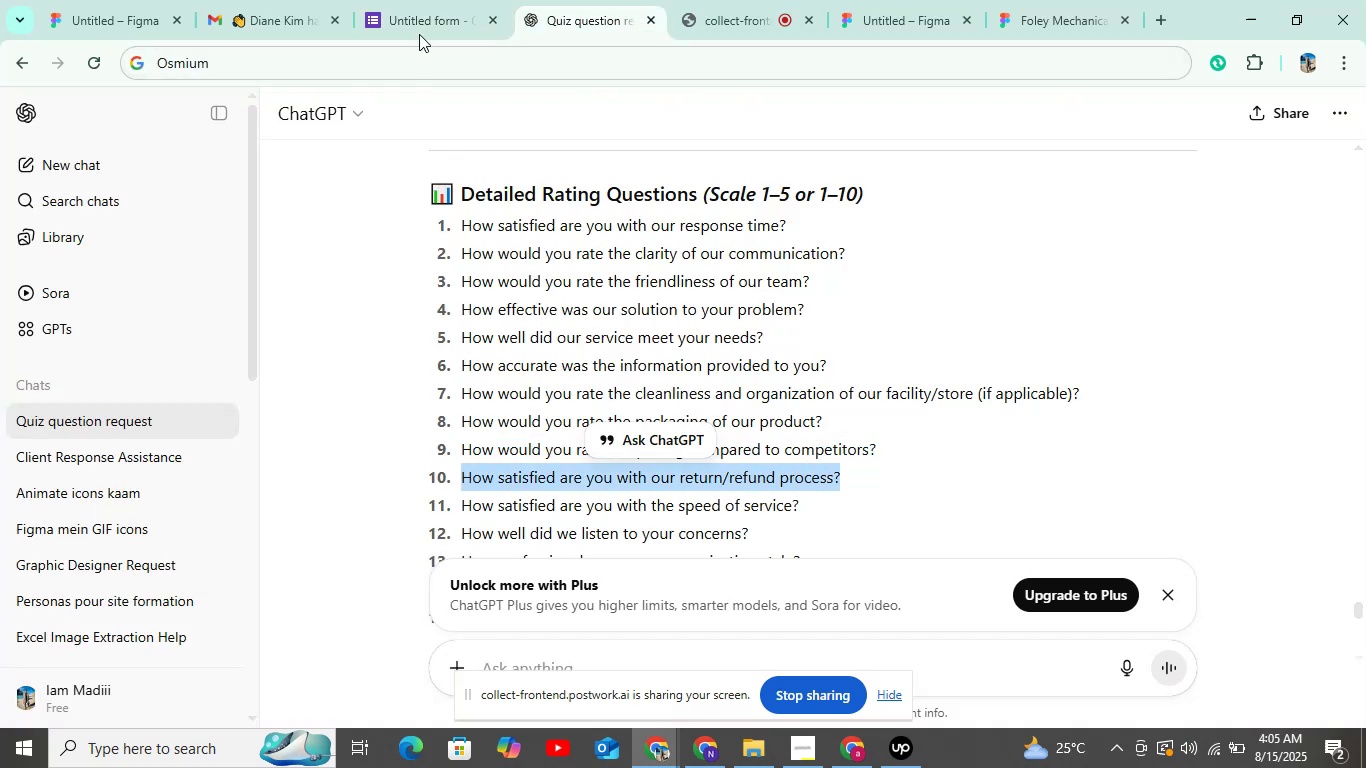 
left_click([417, 11])
 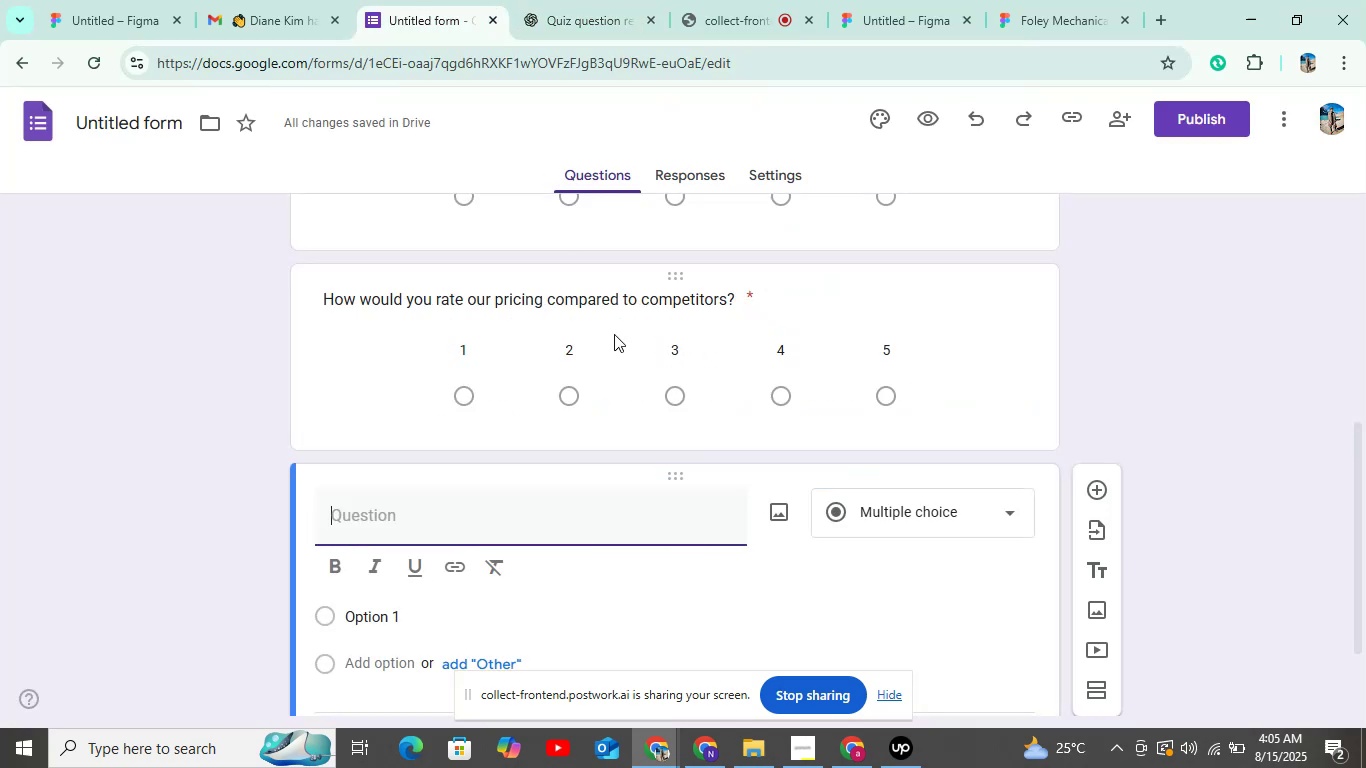 
key(Control+V)
 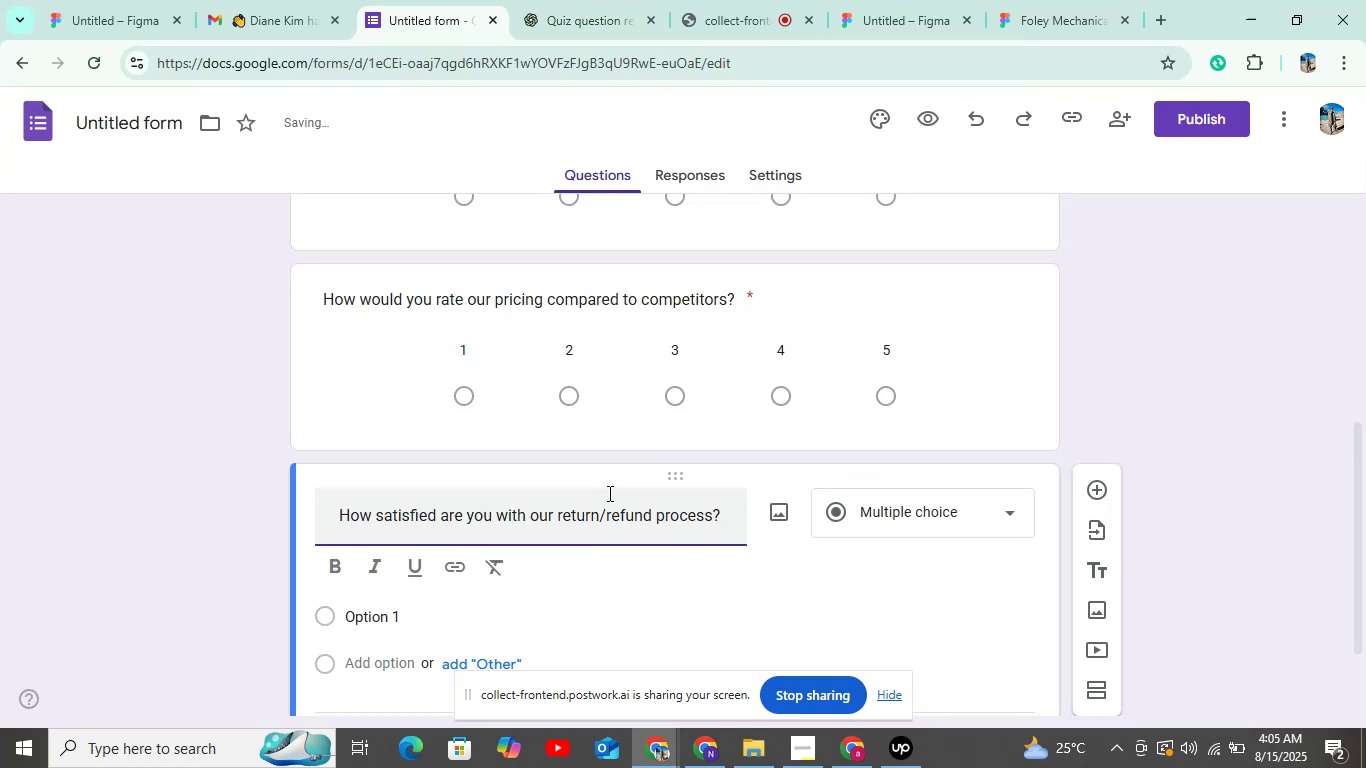 
scroll: coordinate [610, 494], scroll_direction: up, amount: 4.0
 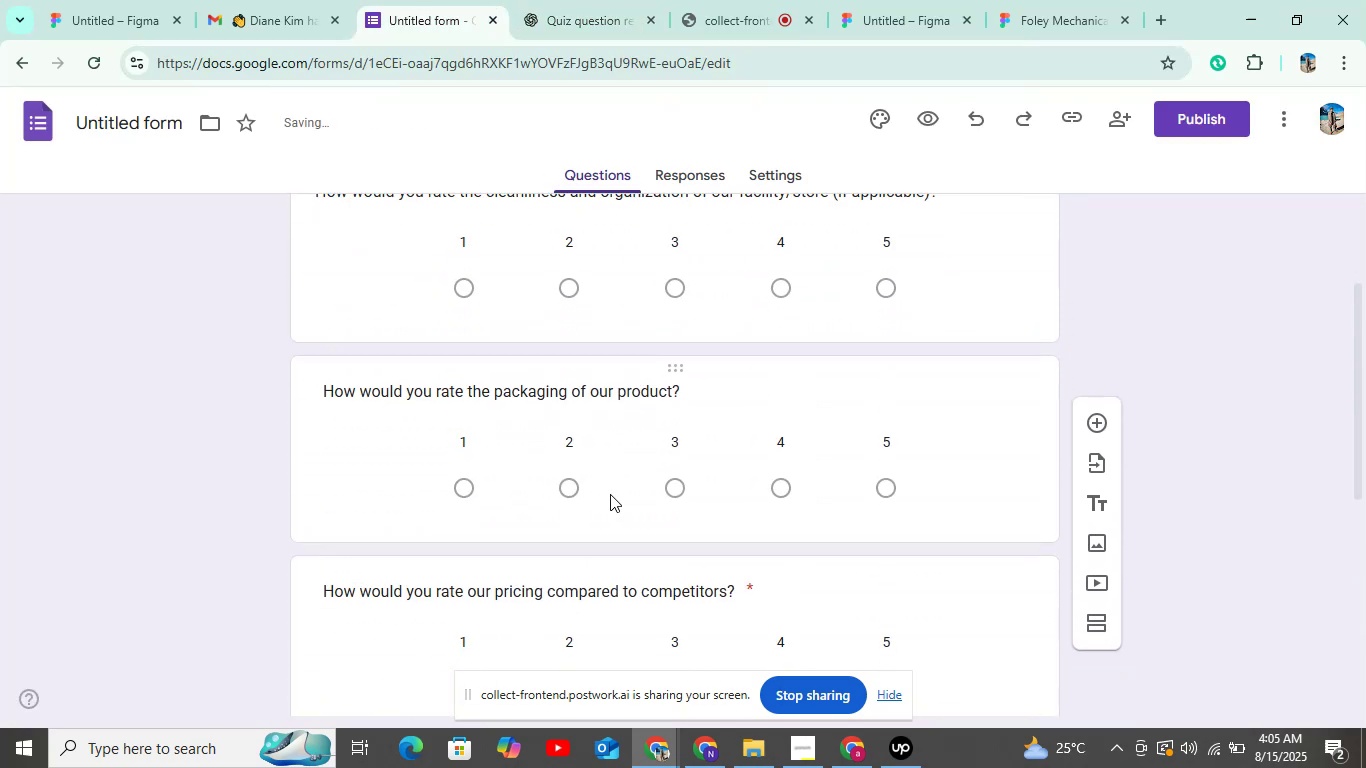 
scroll: coordinate [610, 494], scroll_direction: down, amount: 2.0
 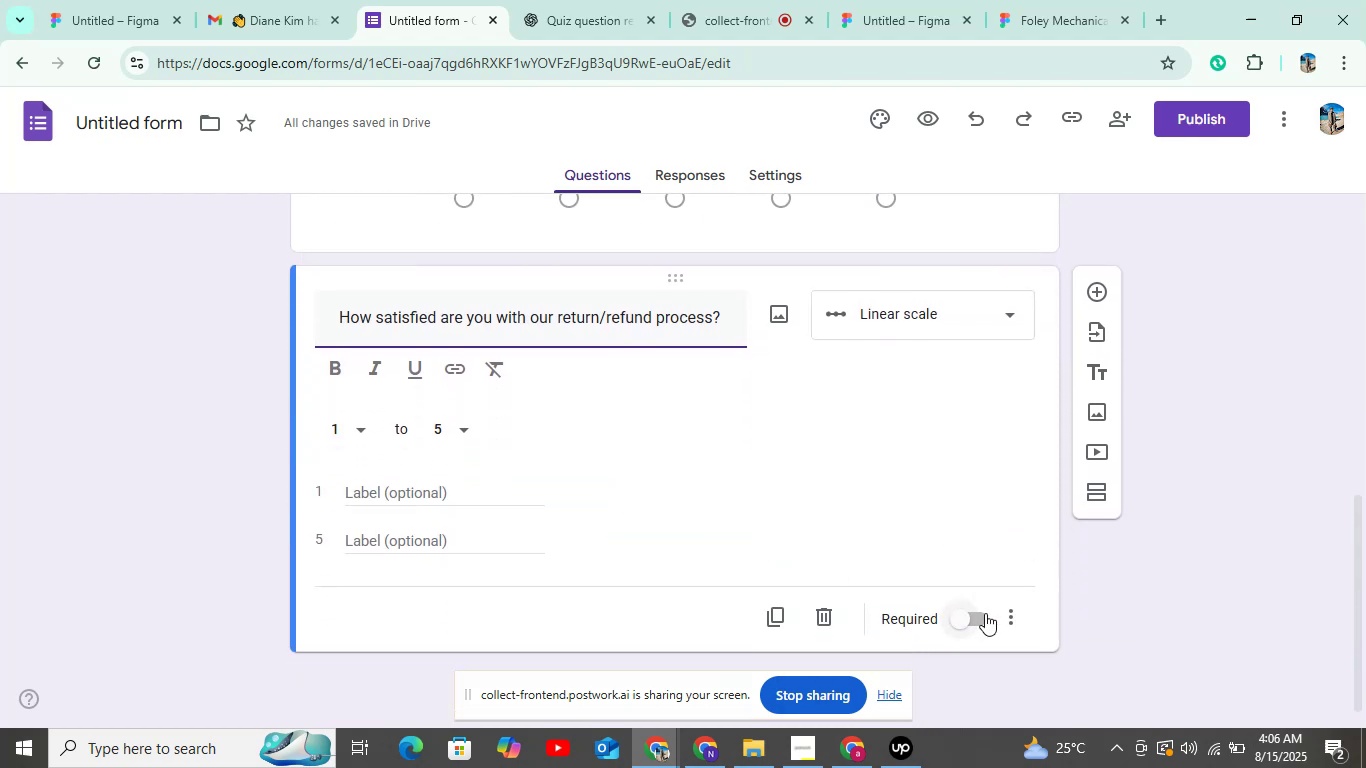 
left_click([979, 613])
 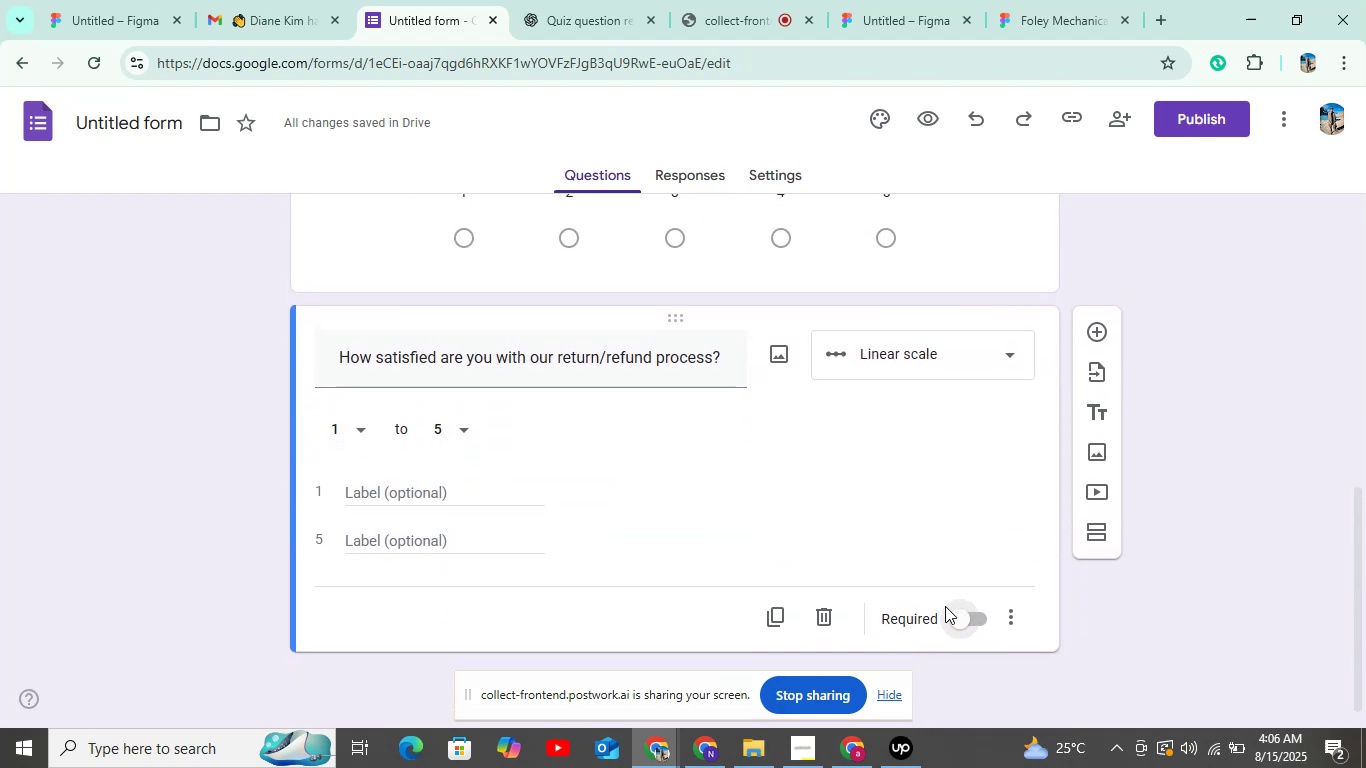 
left_click([962, 621])
 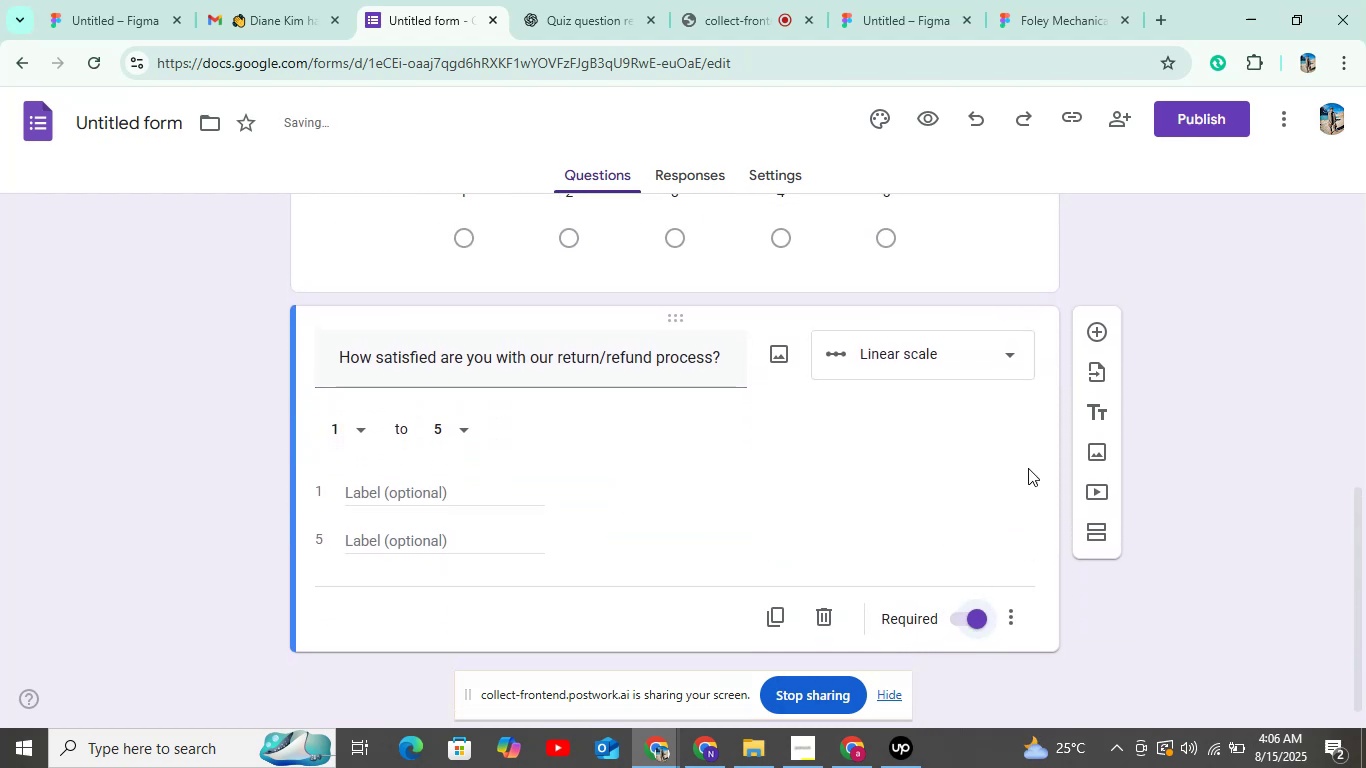 
left_click([1084, 338])
 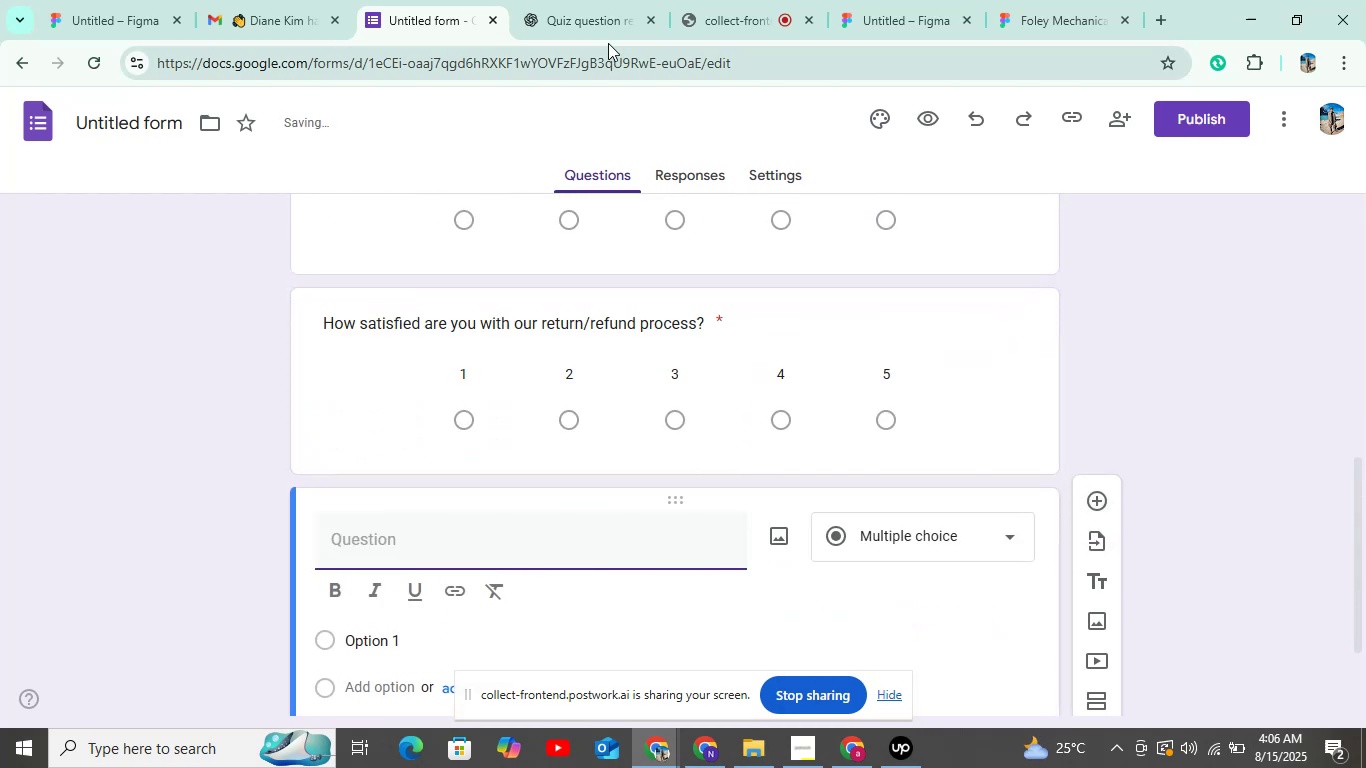 
left_click([584, 27])
 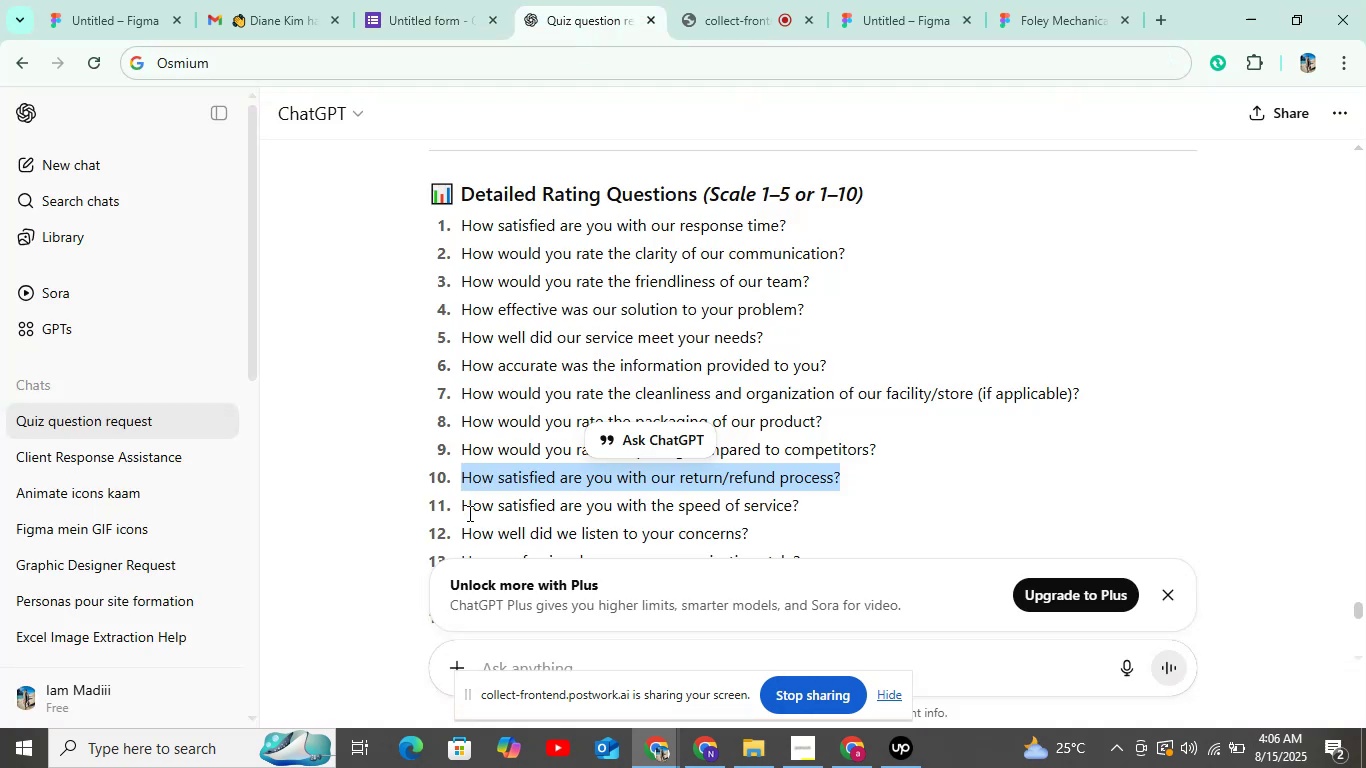 
left_click_drag(start_coordinate=[462, 508], to_coordinate=[797, 509])
 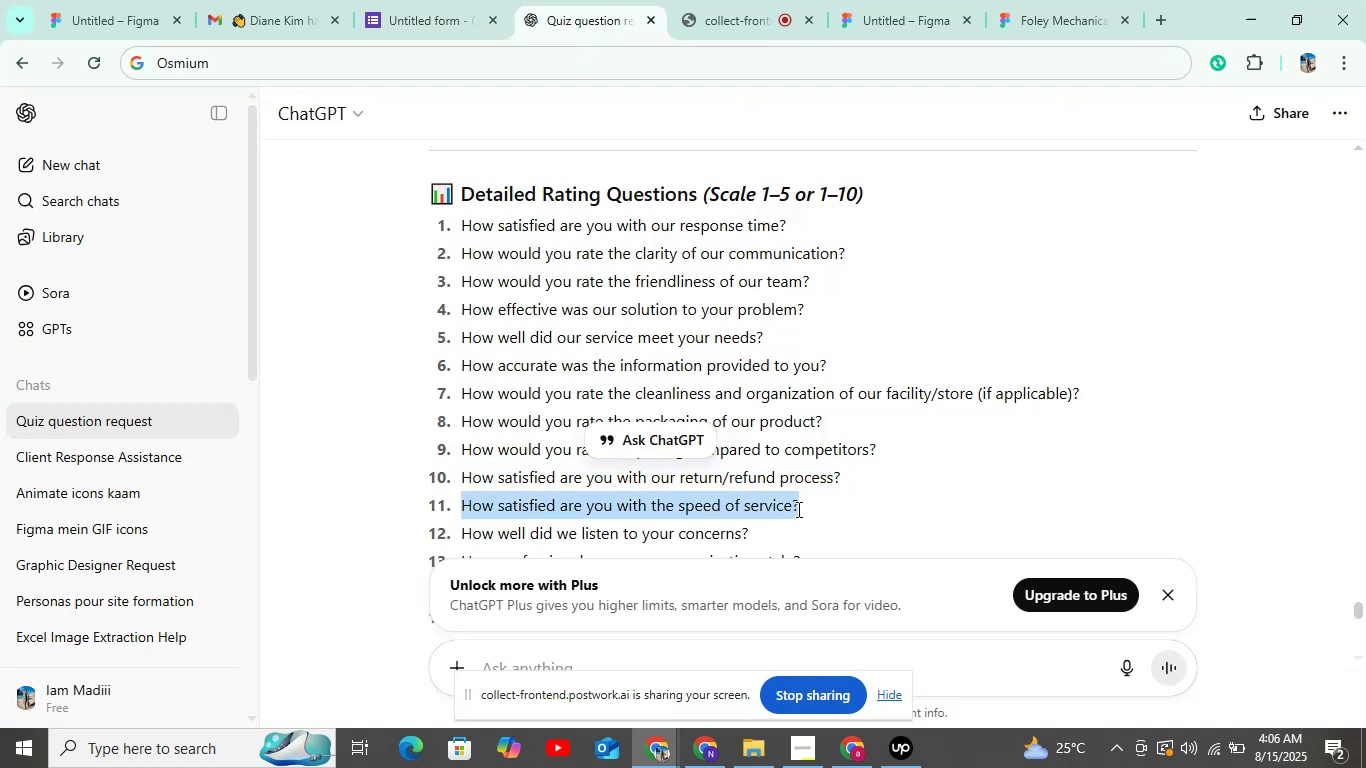 
key(Control+C)
 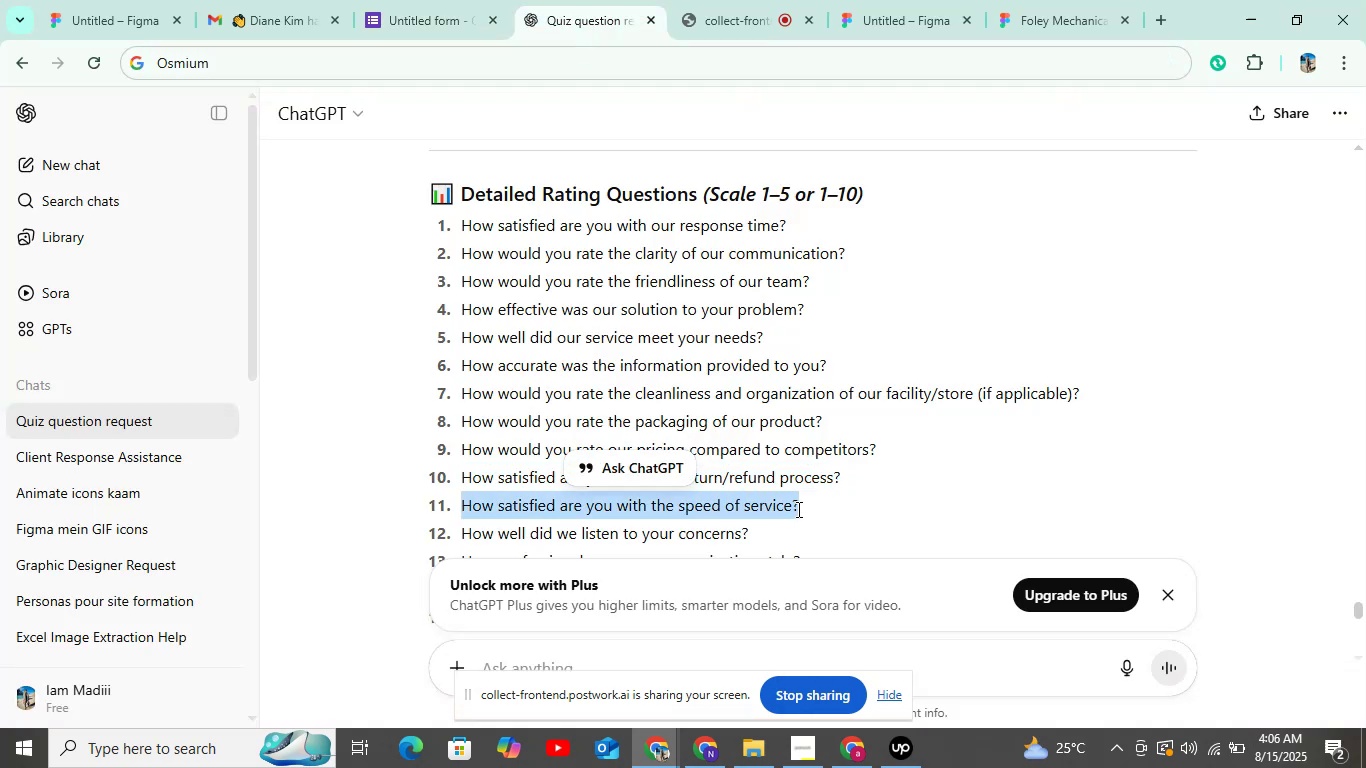 
key(Control+C)
 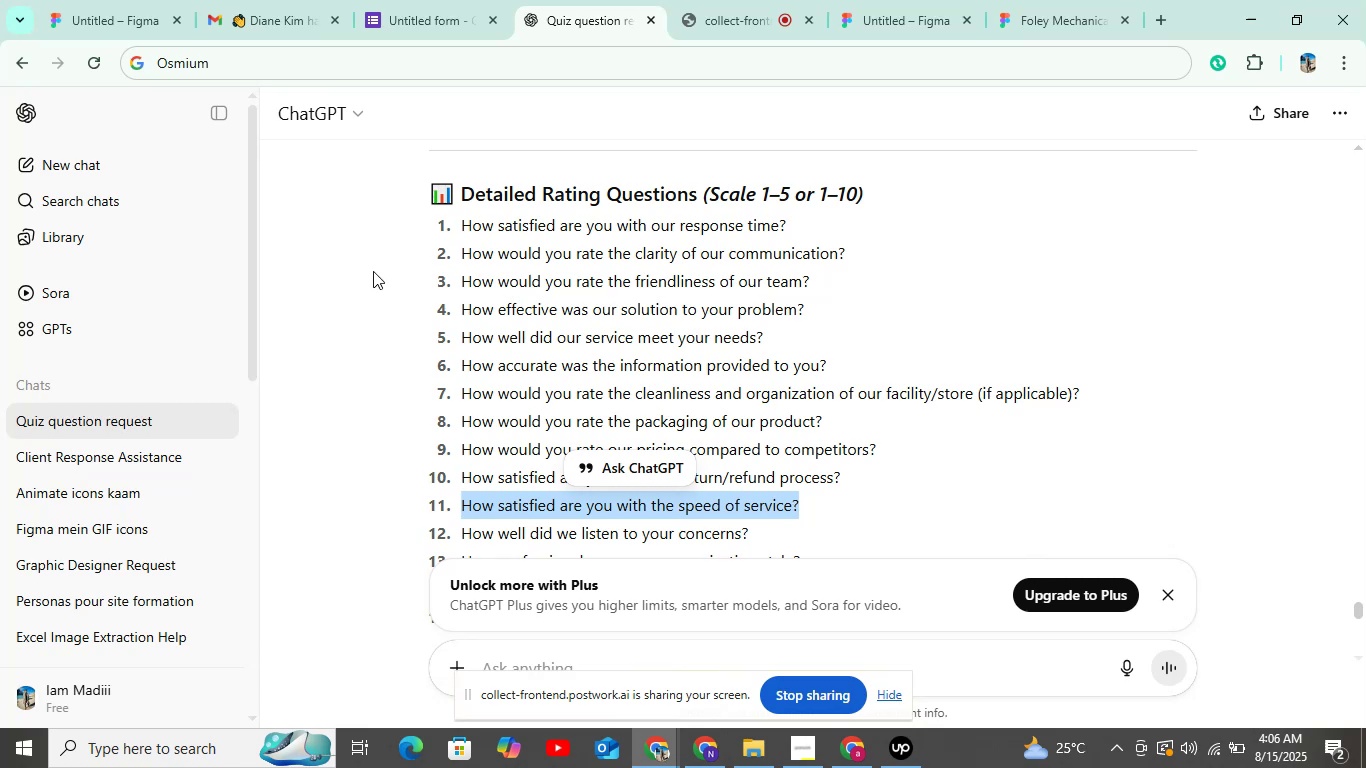 
left_click([391, 0])
 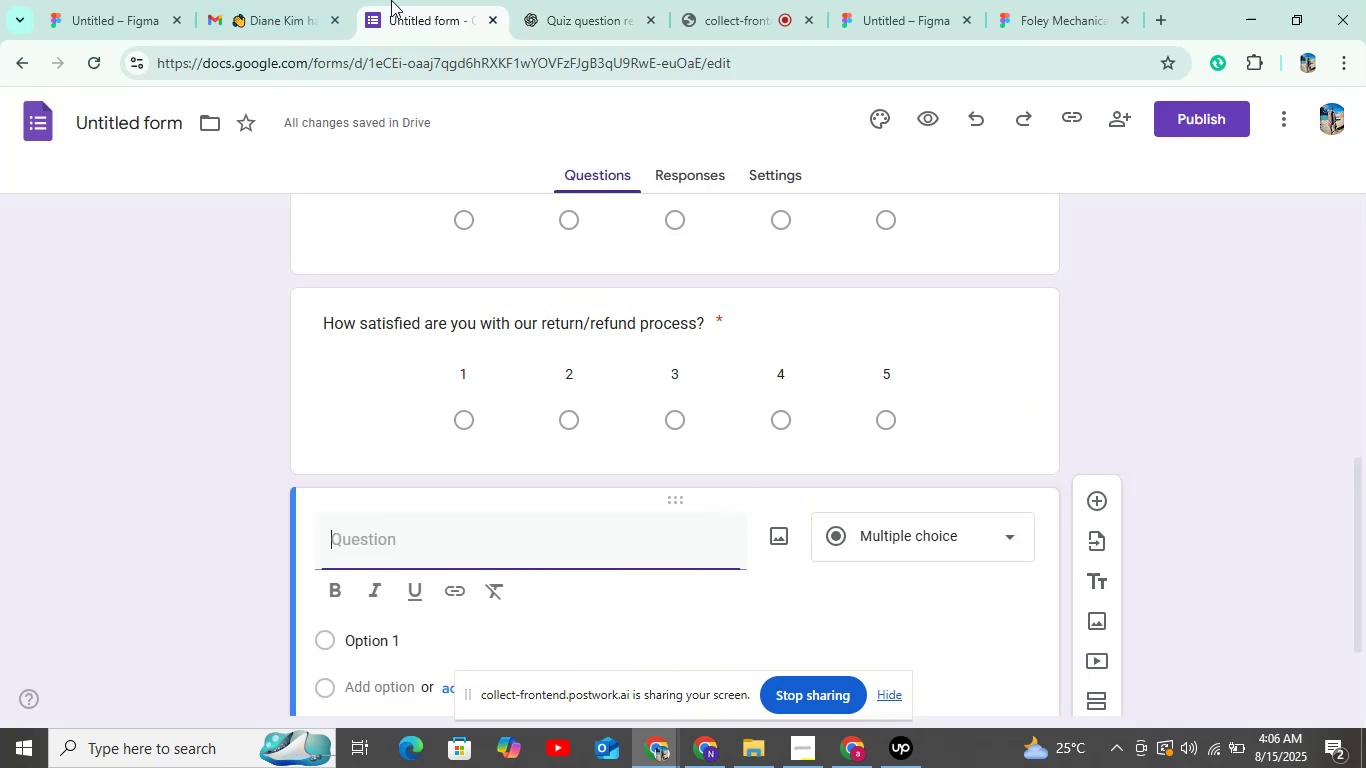 
key(Control+V)
 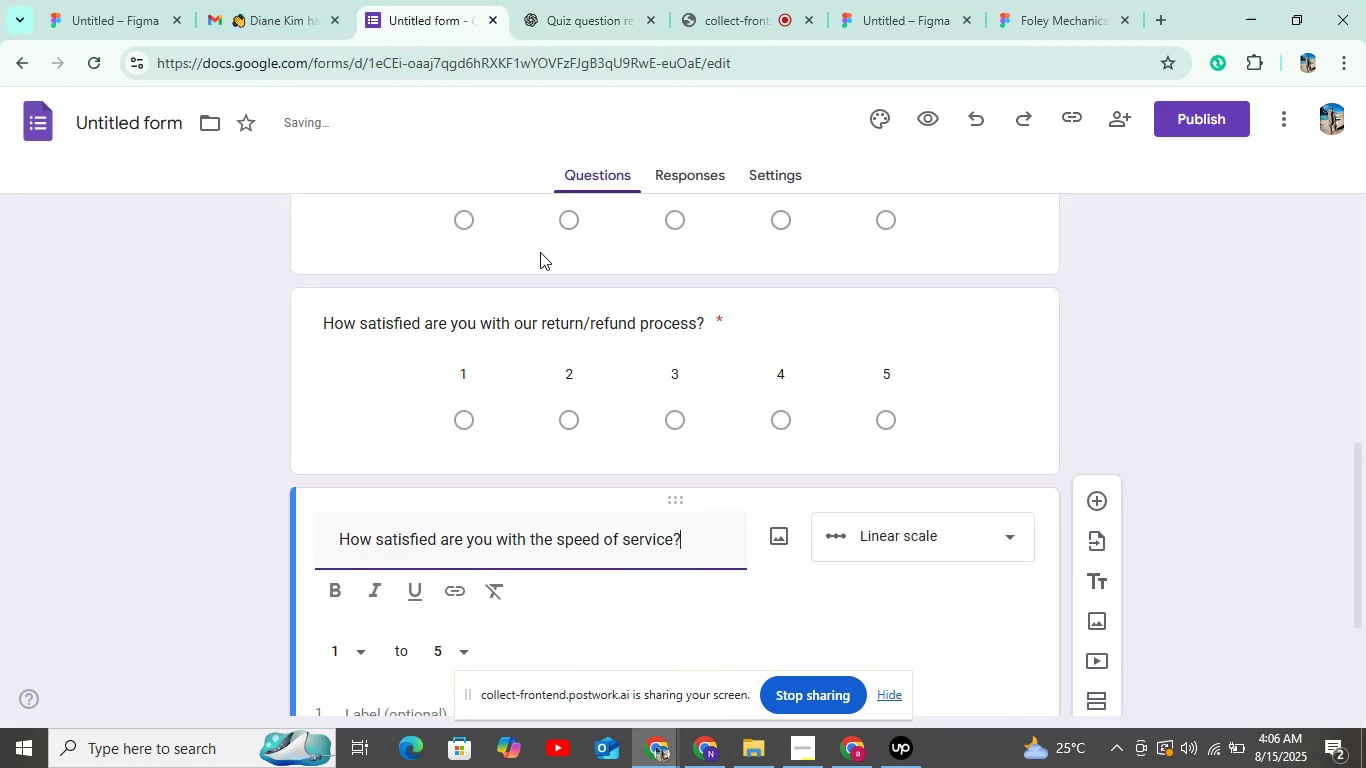 
scroll: coordinate [610, 271], scroll_direction: down, amount: 4.0
 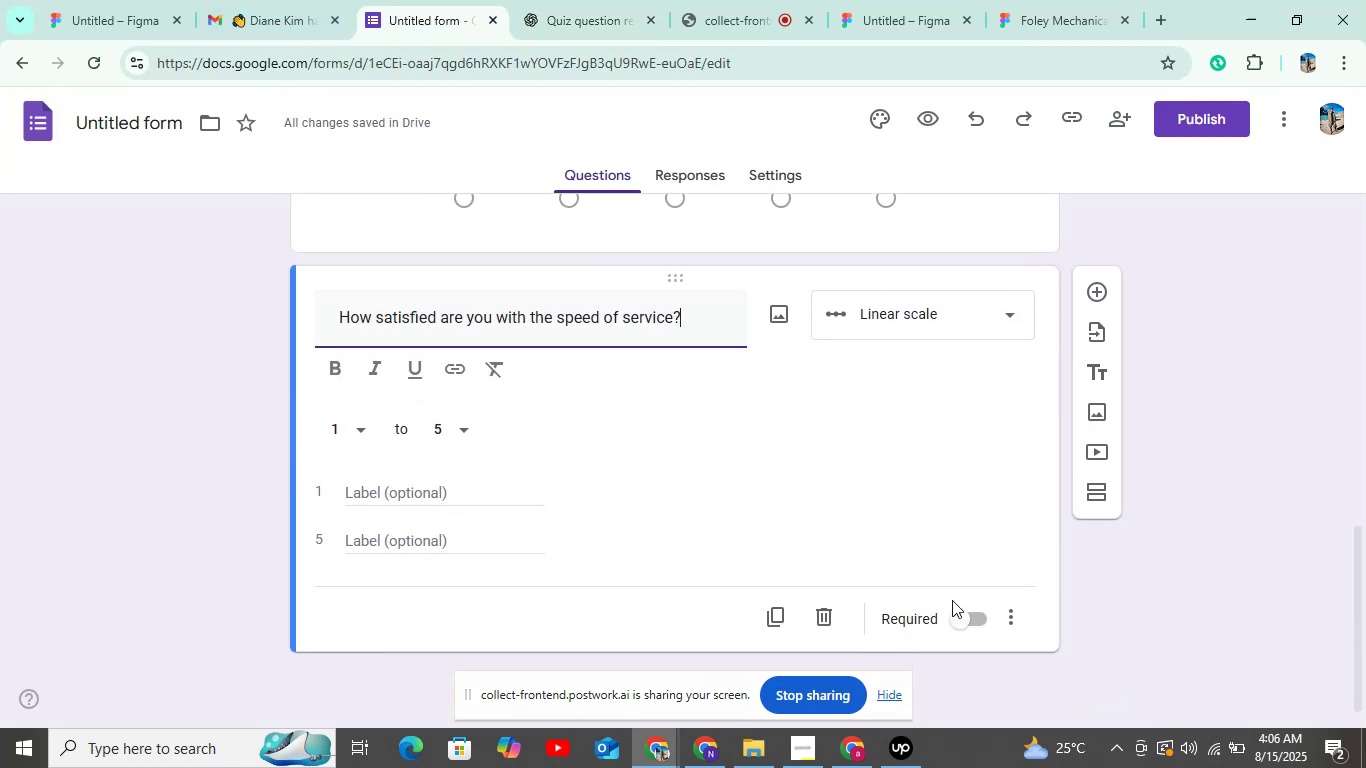 
left_click([955, 618])
 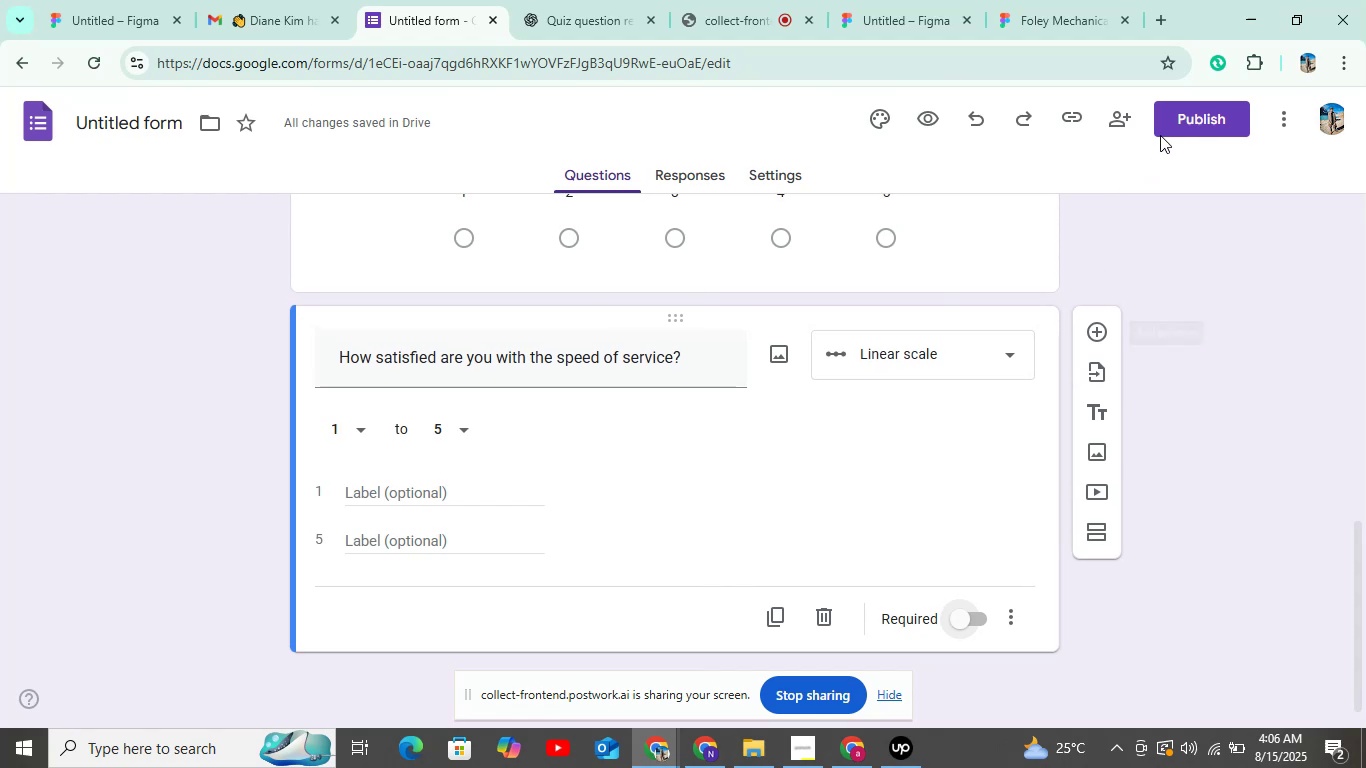 
left_click([1164, 123])
 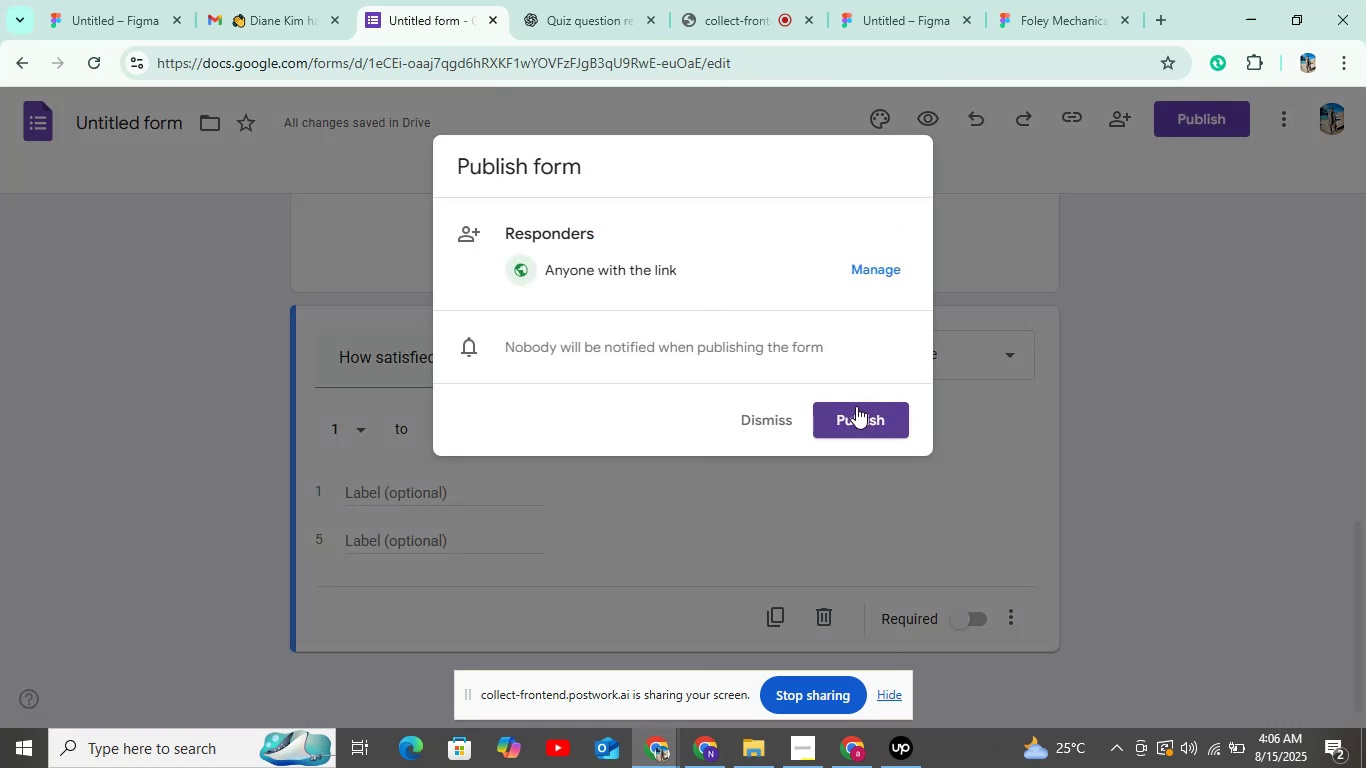 
left_click([857, 419])
 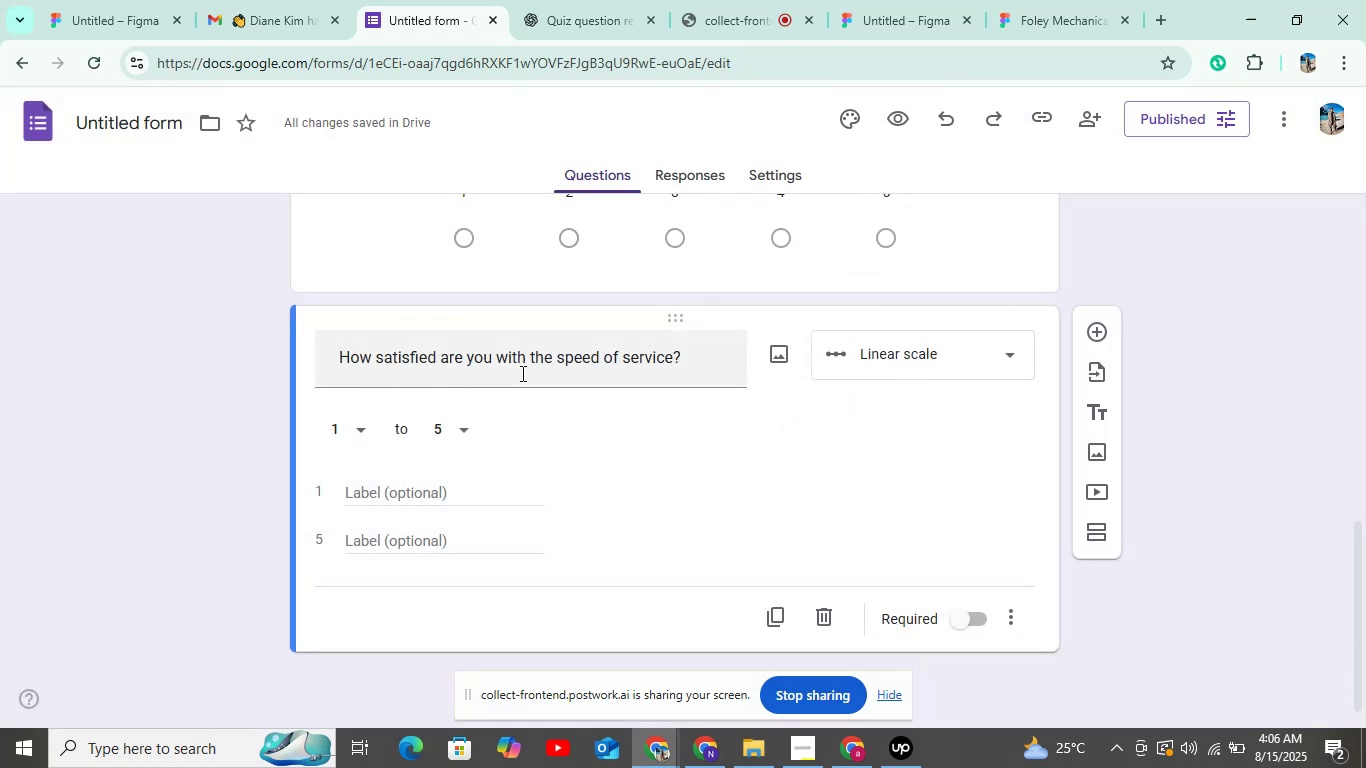 
left_click([61, 123])
 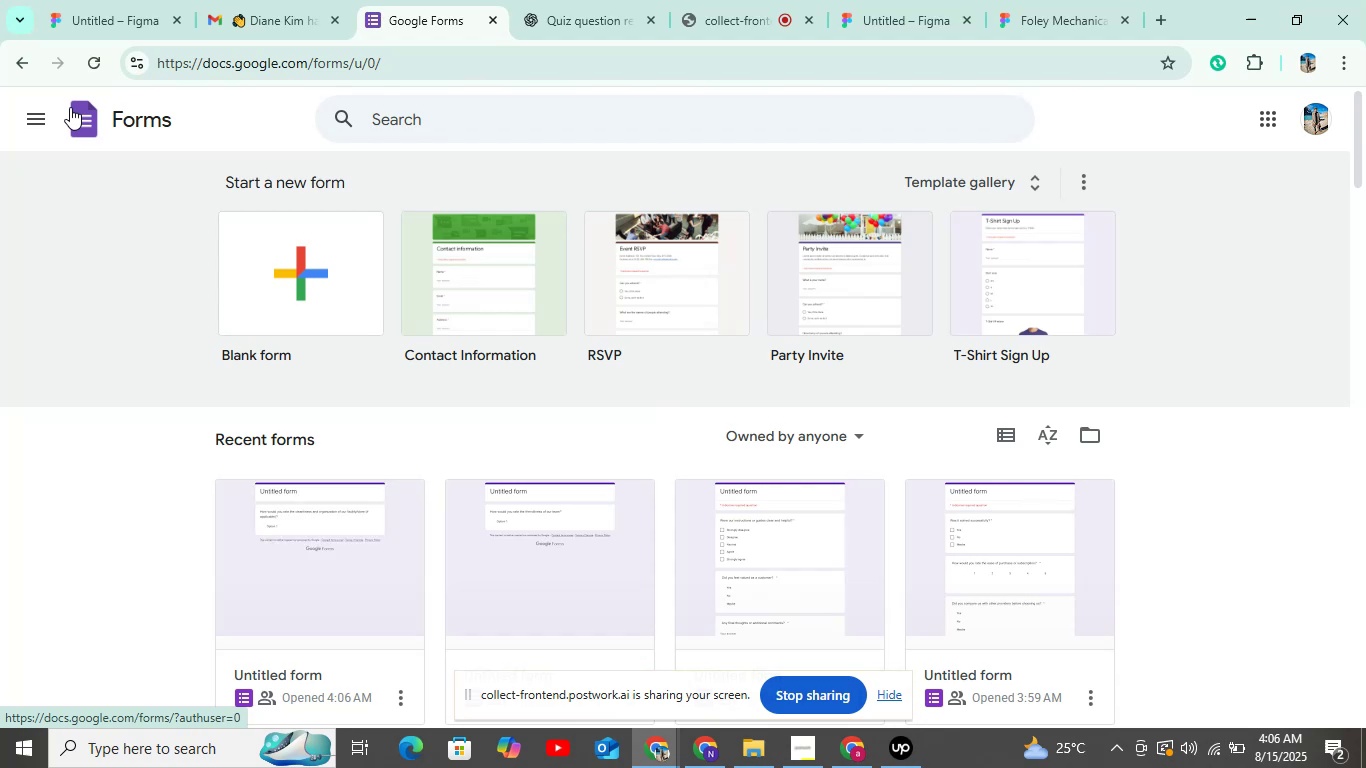 
wait(6.53)
 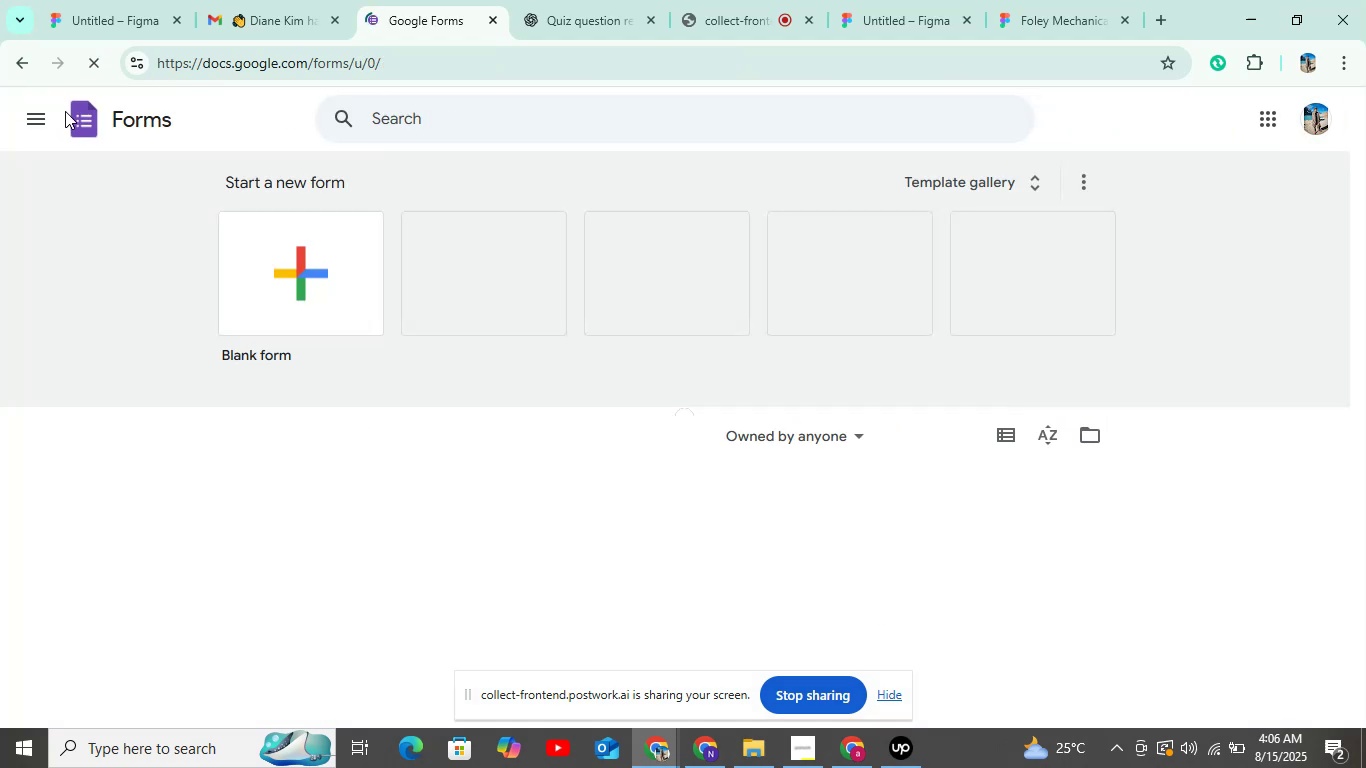 
left_click([272, 267])
 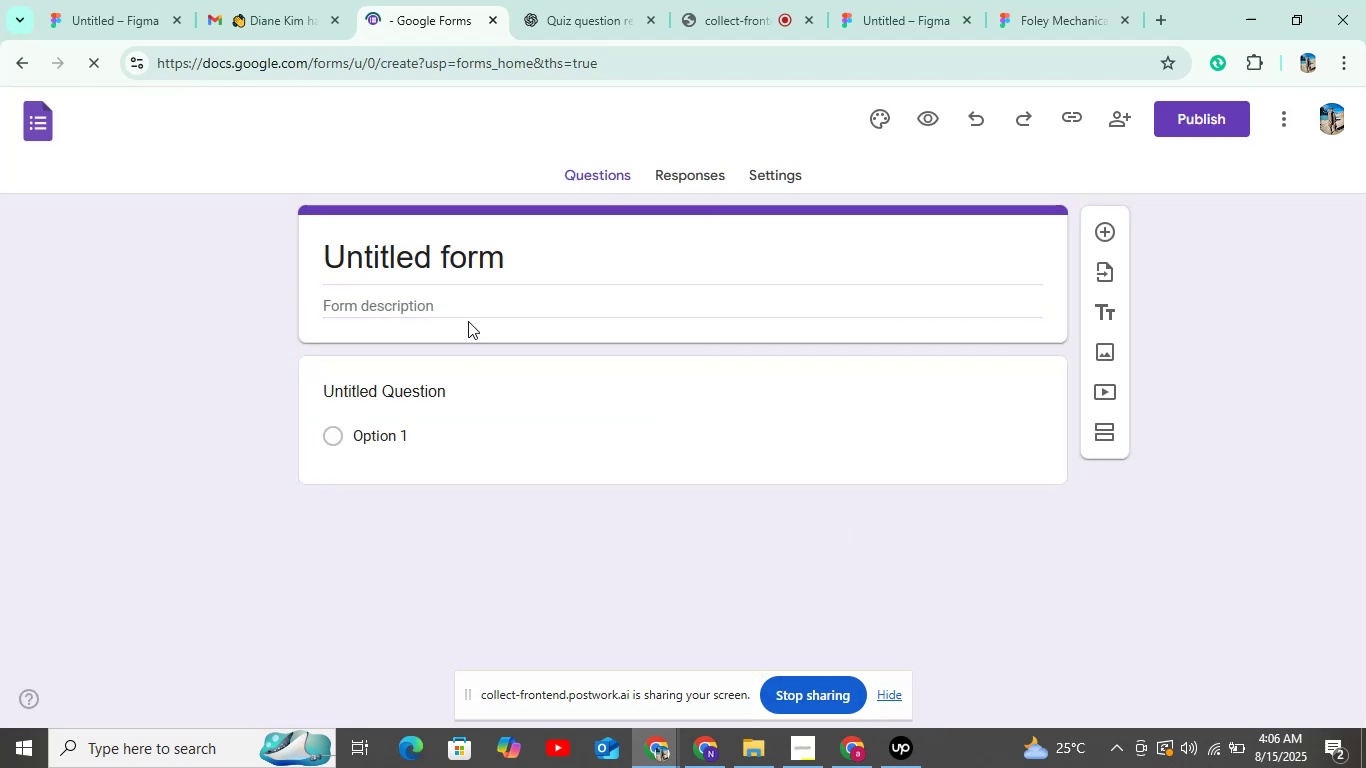 
left_click([543, 11])
 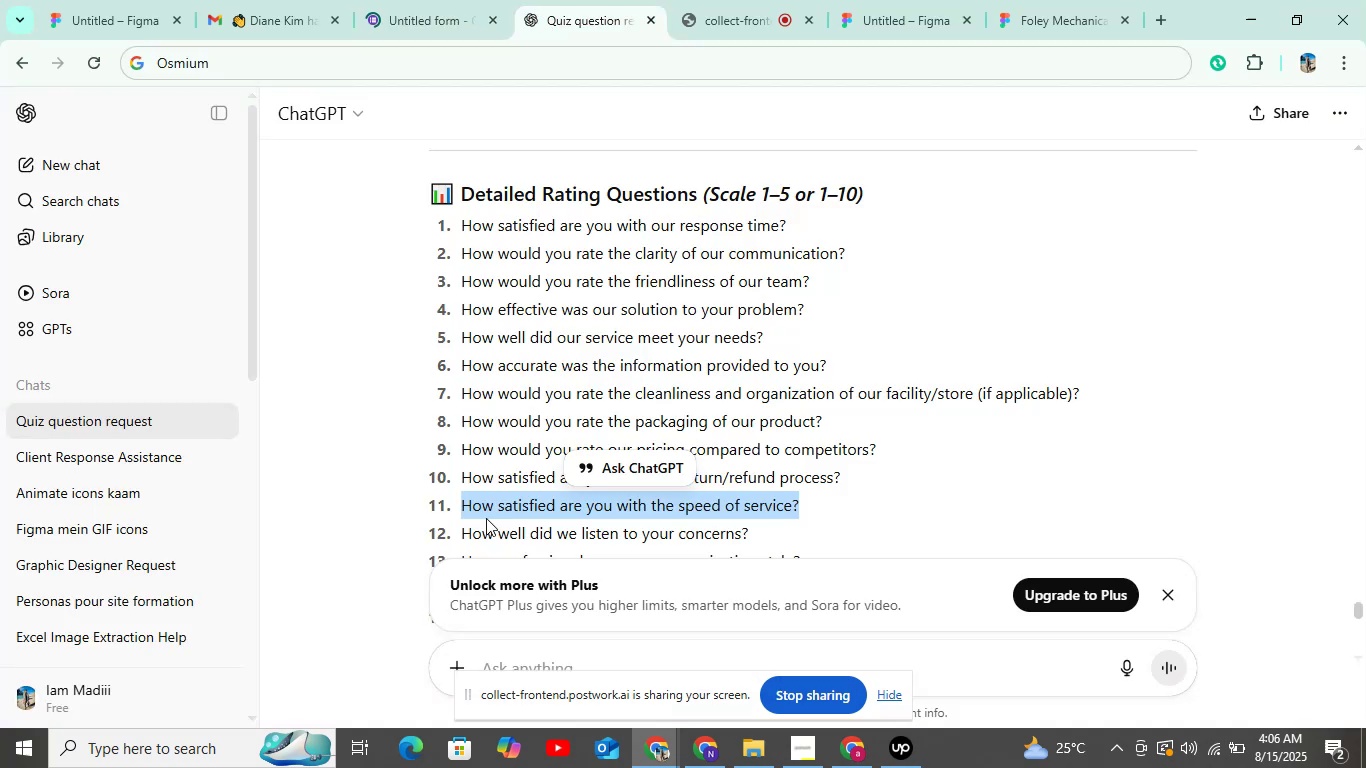 
scroll: coordinate [534, 463], scroll_direction: down, amount: 2.0
 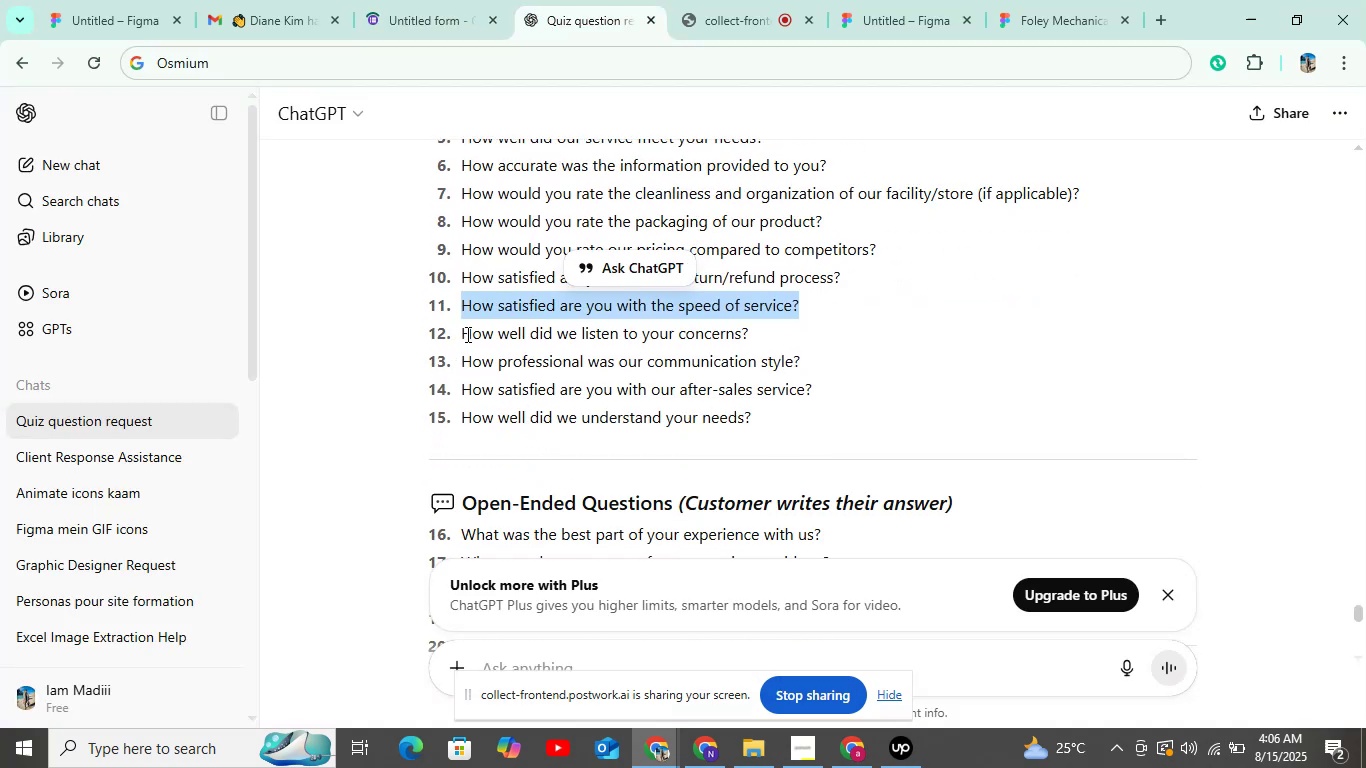 
left_click_drag(start_coordinate=[459, 333], to_coordinate=[767, 333])
 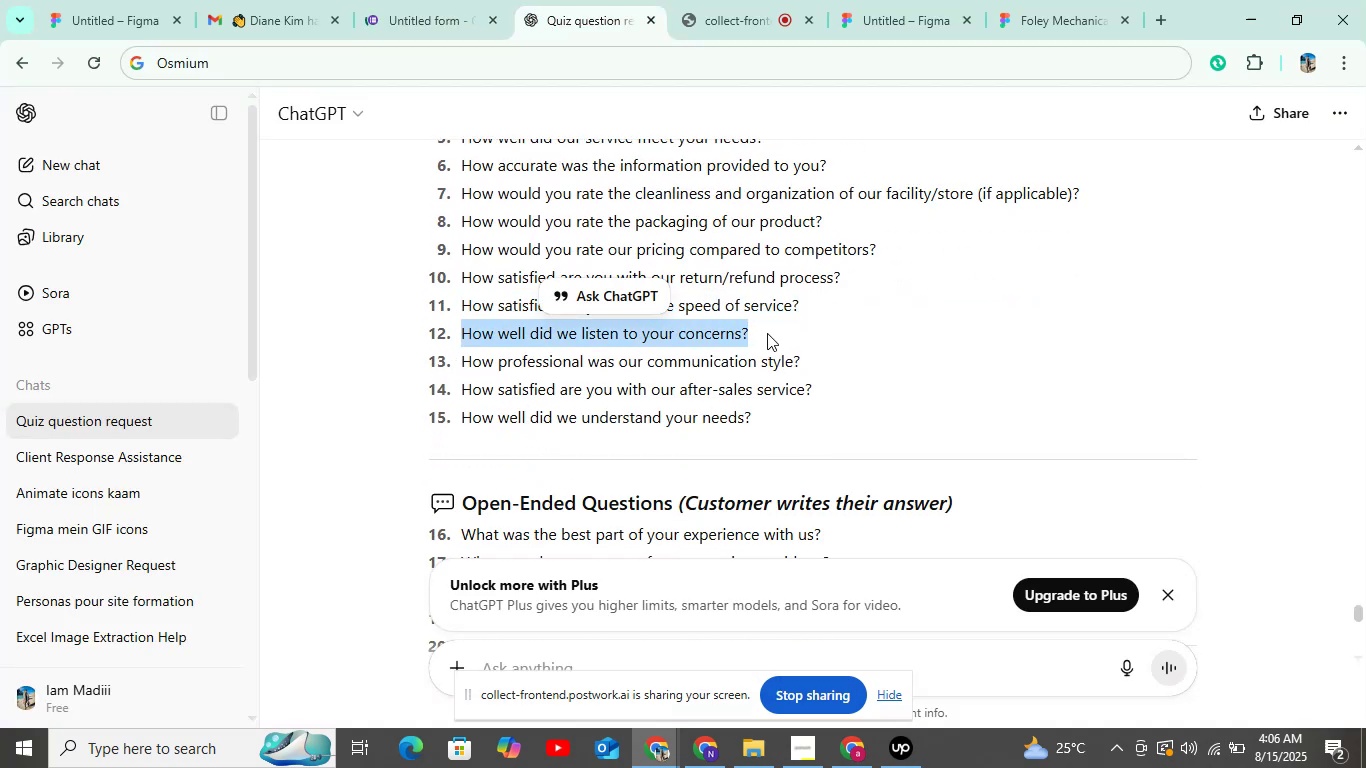 
key(Control+C)
 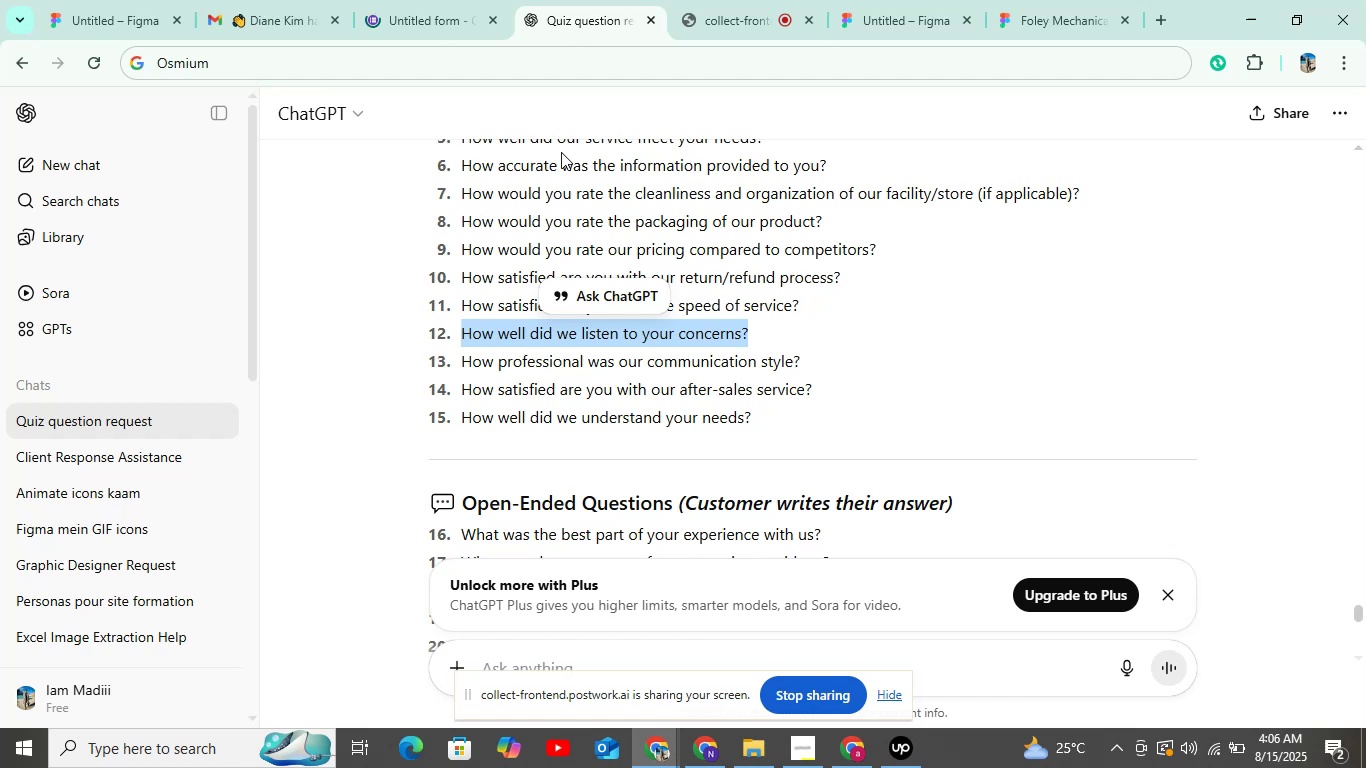 
key(Control+C)
 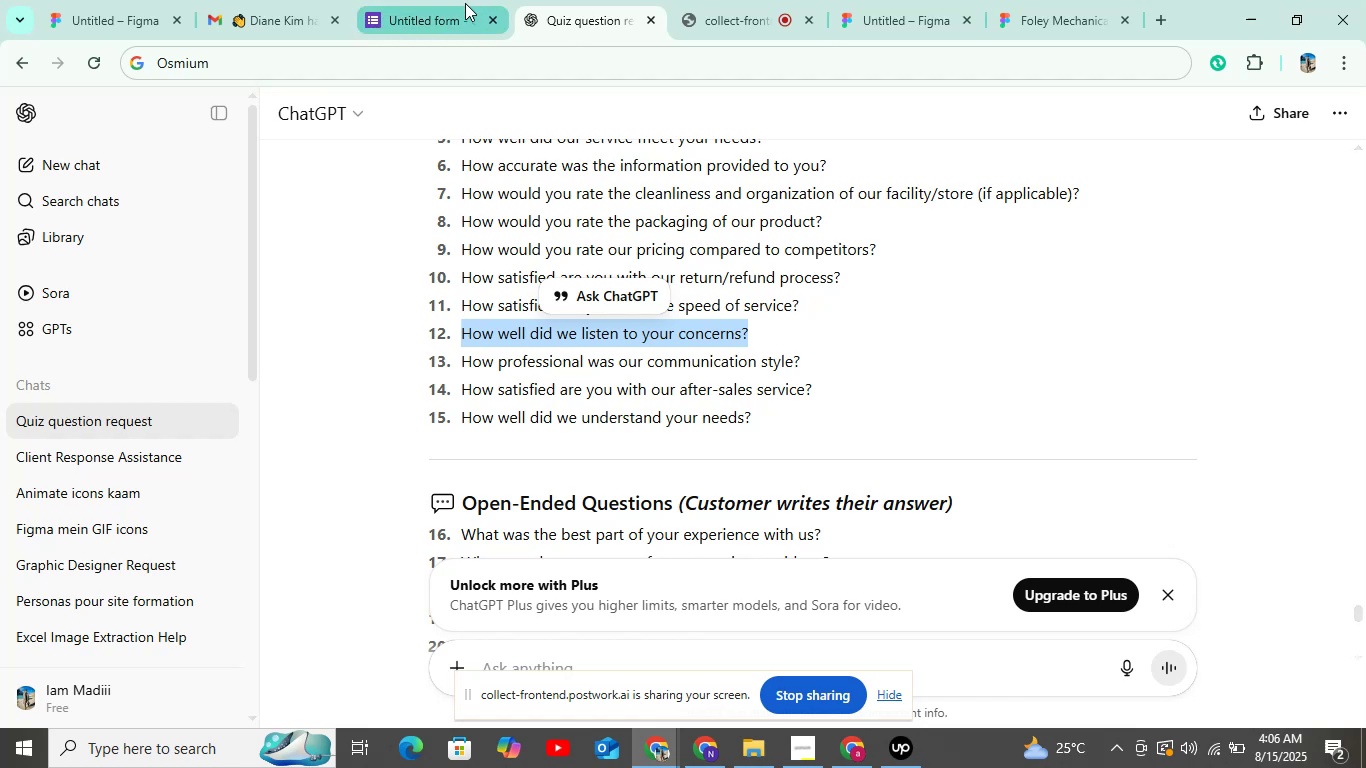 
left_click([465, 3])
 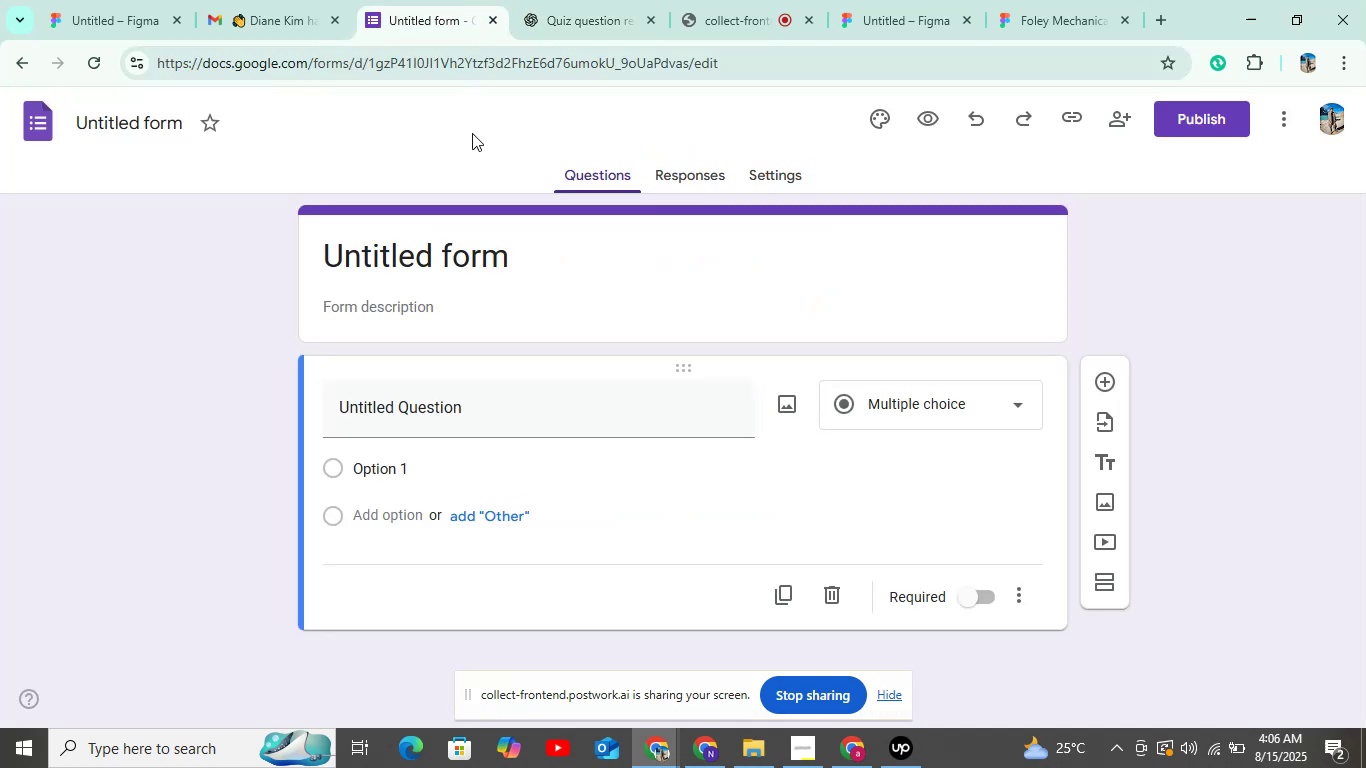 
hold_key(key=ControlLeft, duration=0.31)
 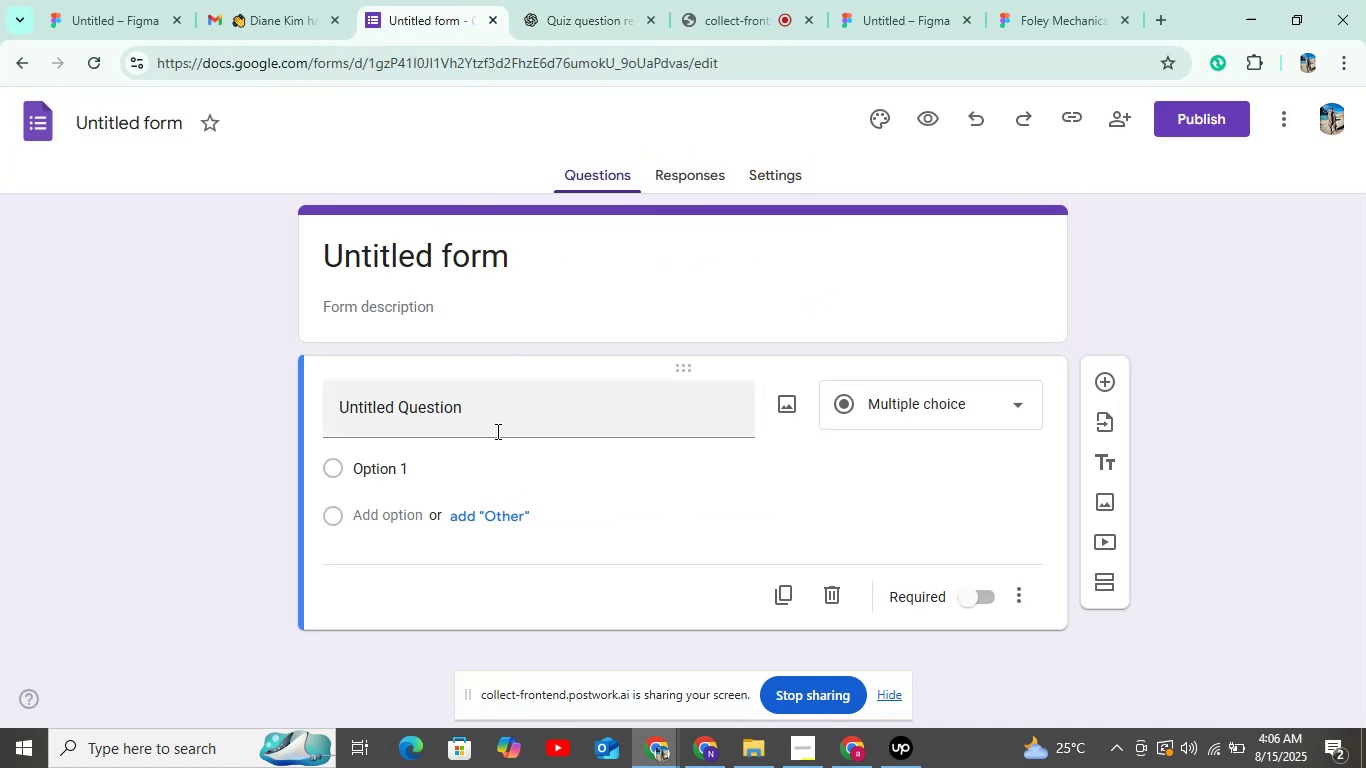 
left_click([495, 431])
 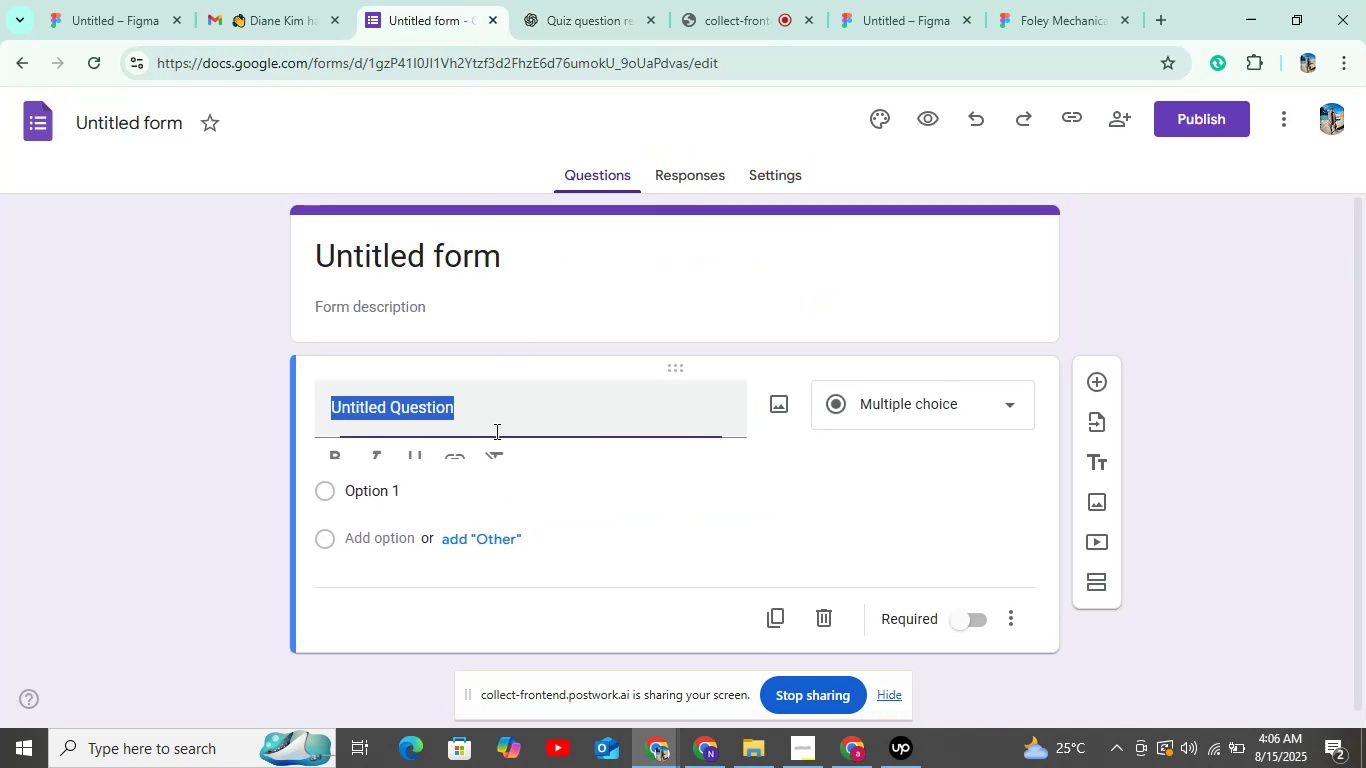 
key(Control+V)
 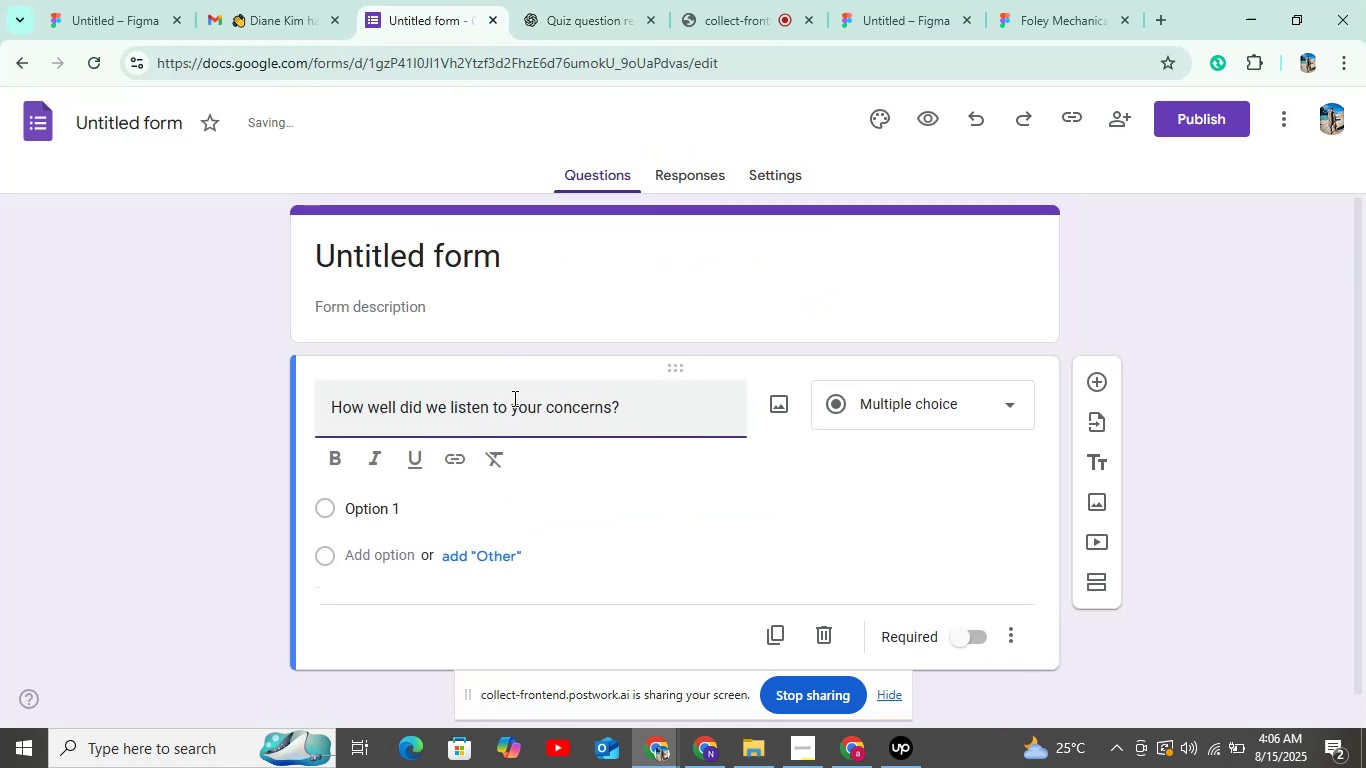 
scroll: coordinate [523, 376], scroll_direction: down, amount: 4.0
 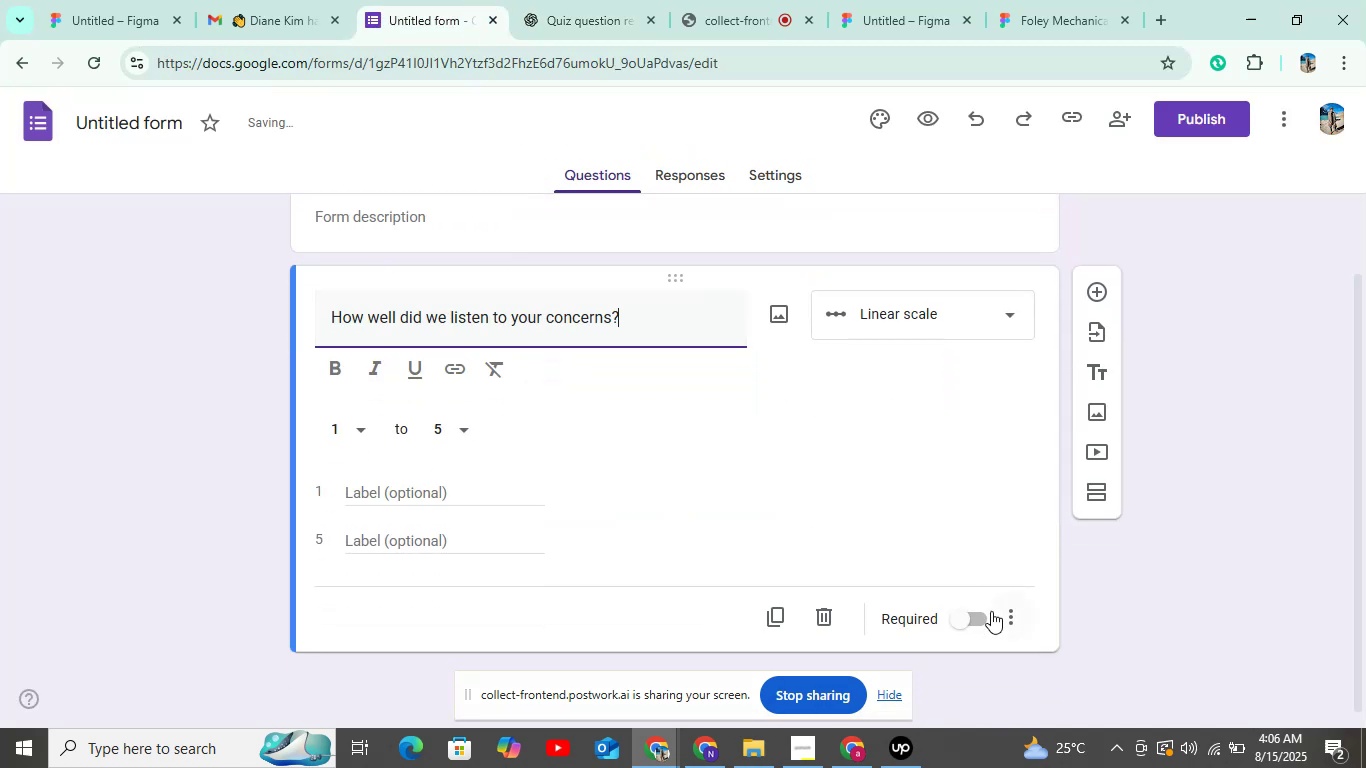 
left_click([969, 630])
 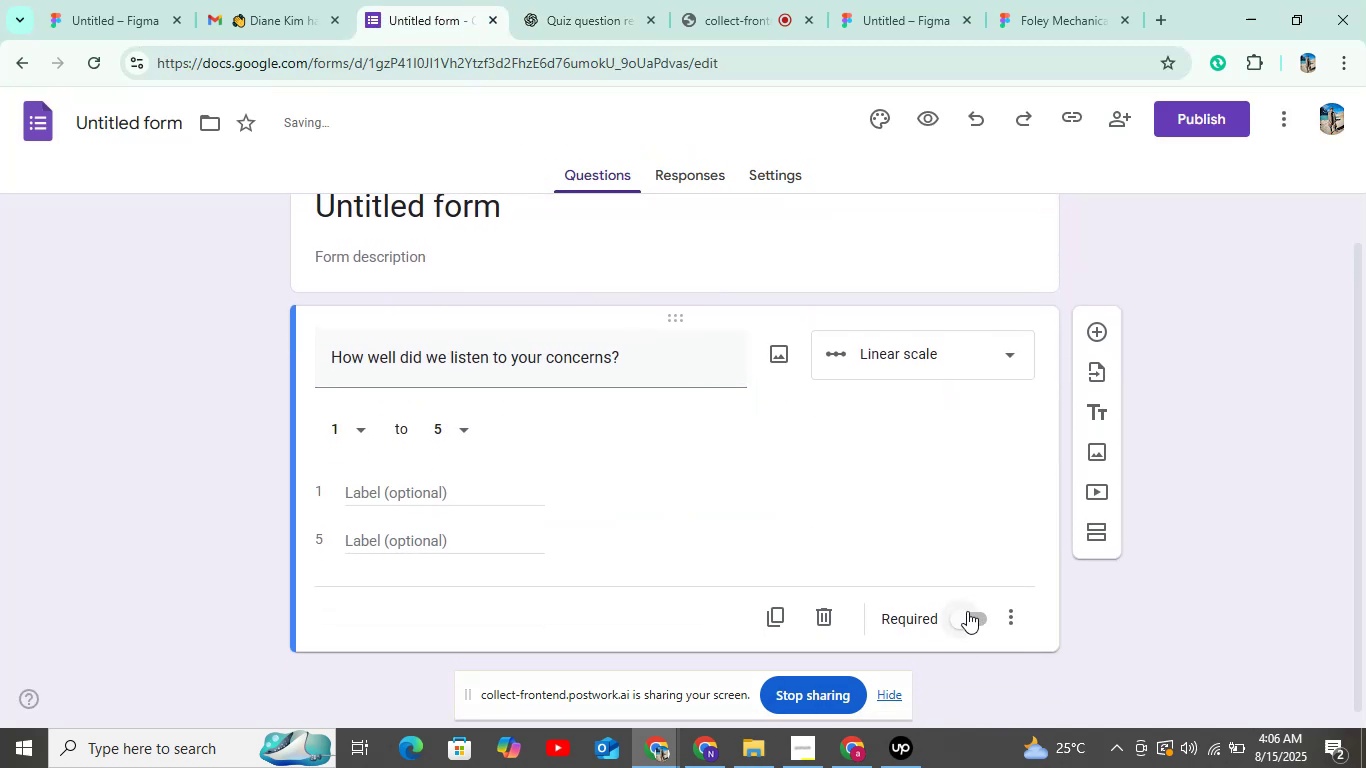 
left_click([967, 611])
 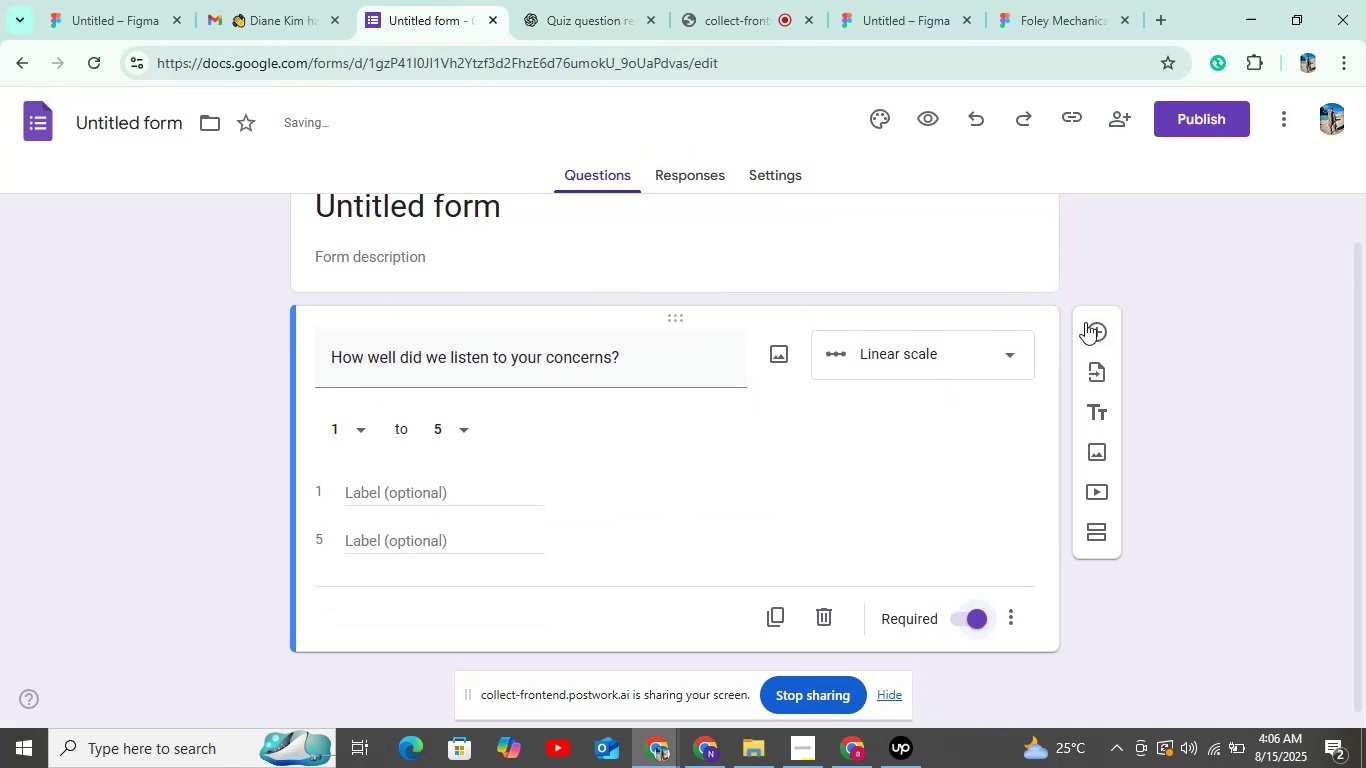 
left_click([1088, 323])
 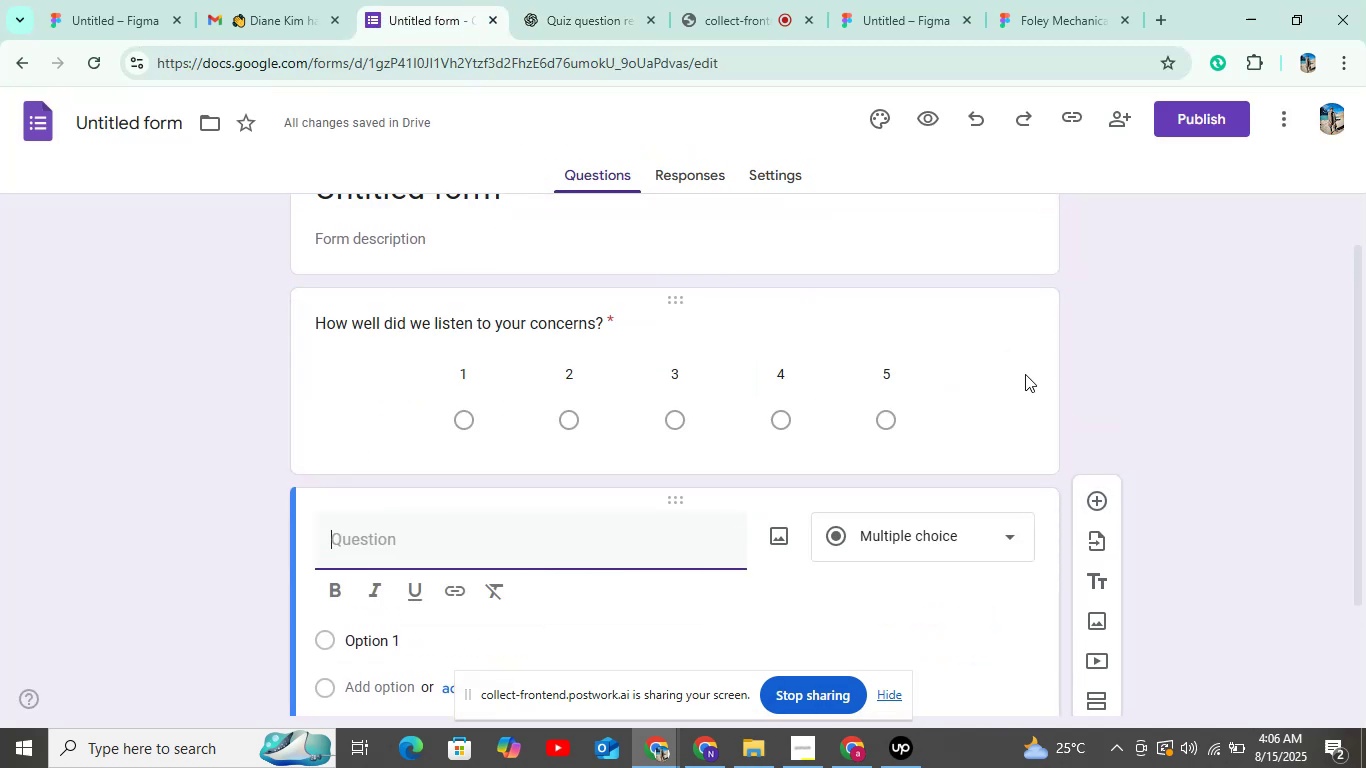 
left_click([546, 8])
 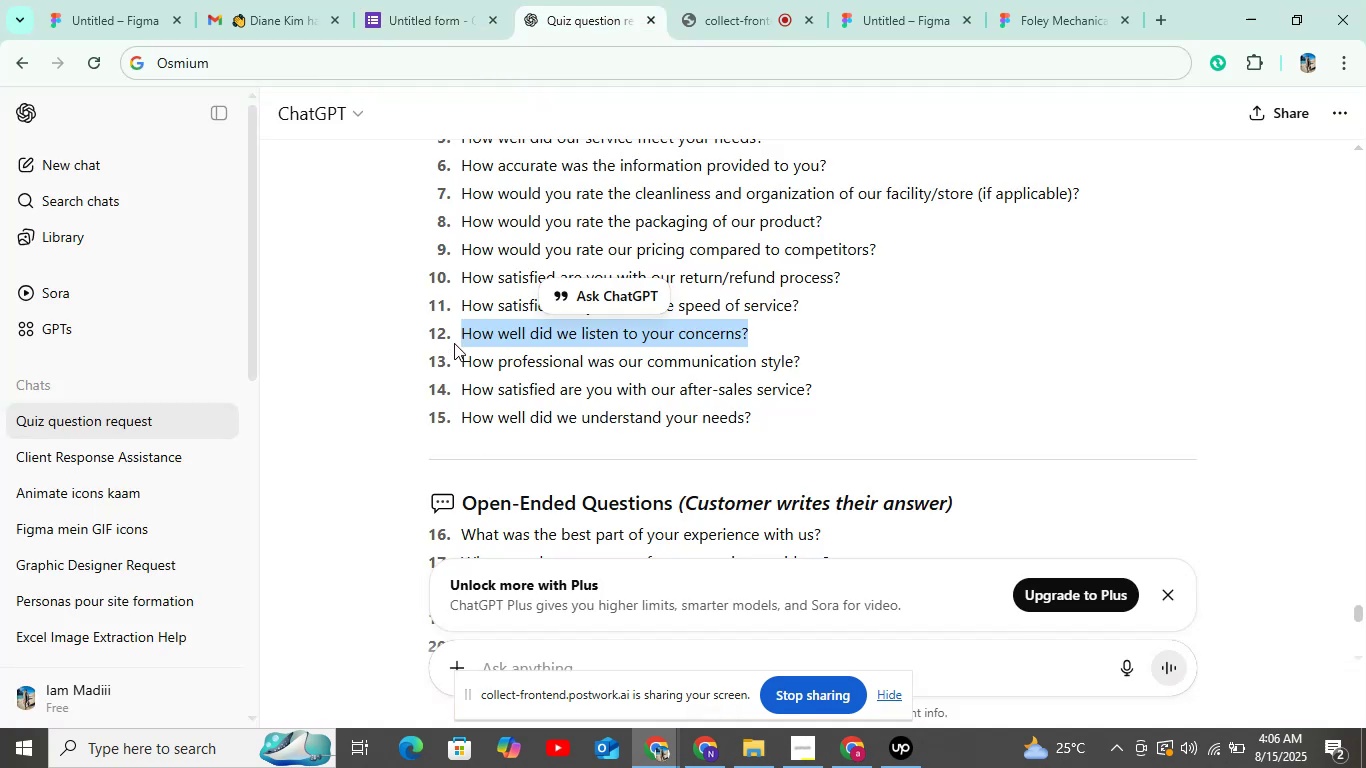 
left_click_drag(start_coordinate=[463, 359], to_coordinate=[902, 370])
 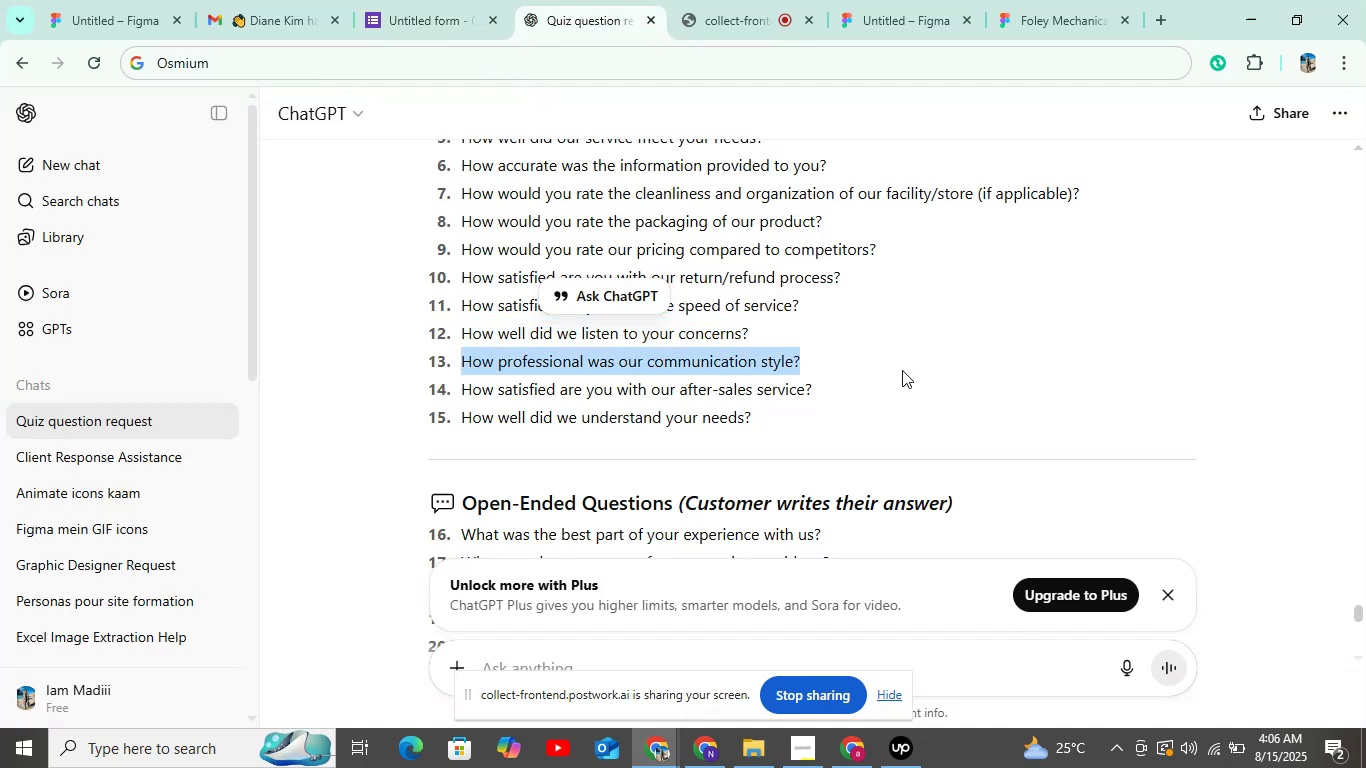 
key(Control+C)
 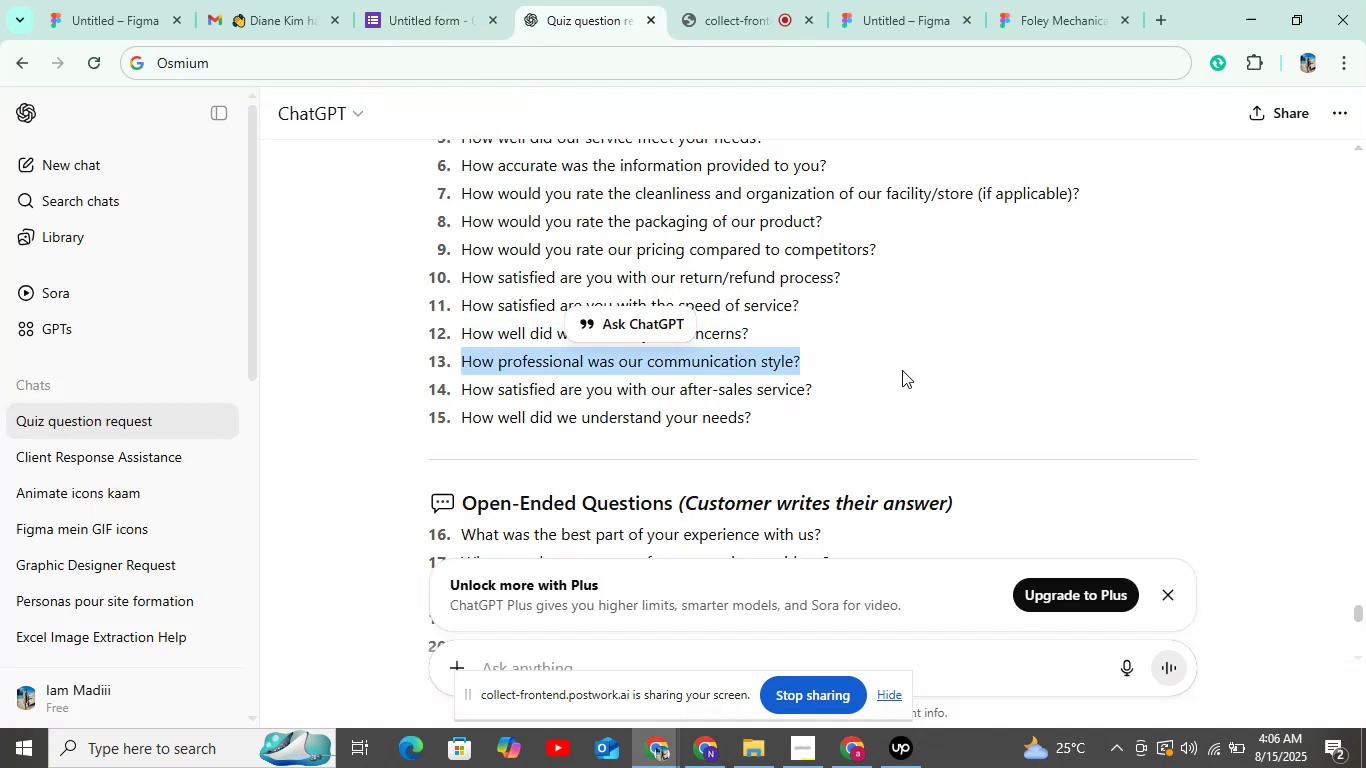 
key(Control+C)
 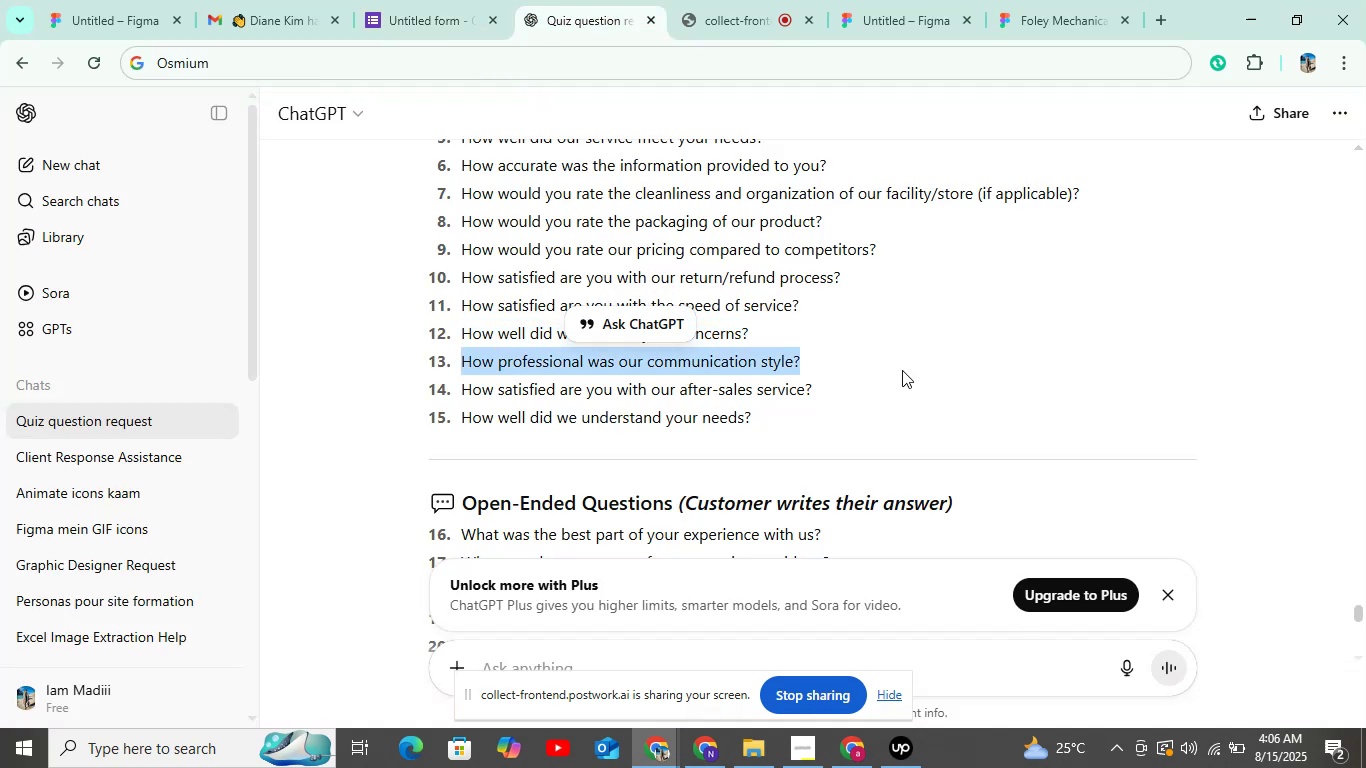 
key(Control+C)
 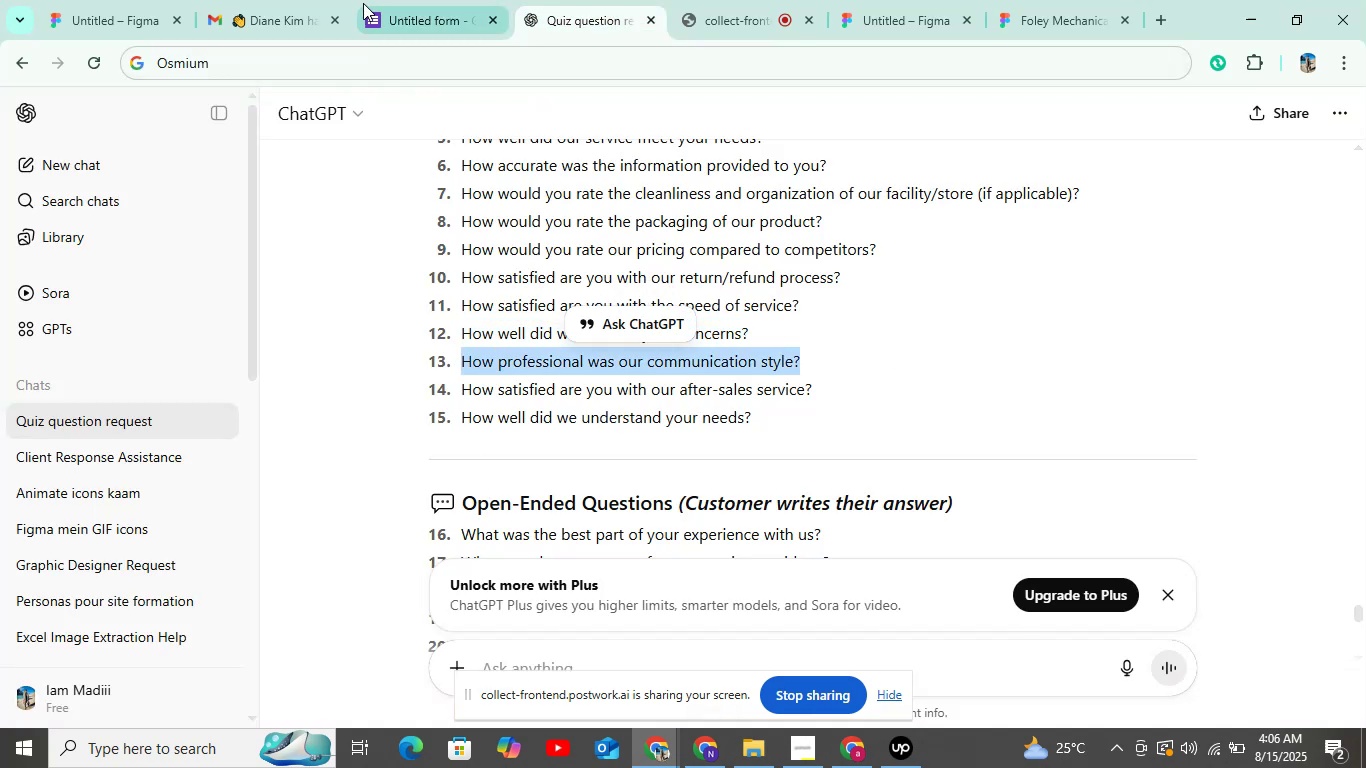 
left_click([375, 0])
 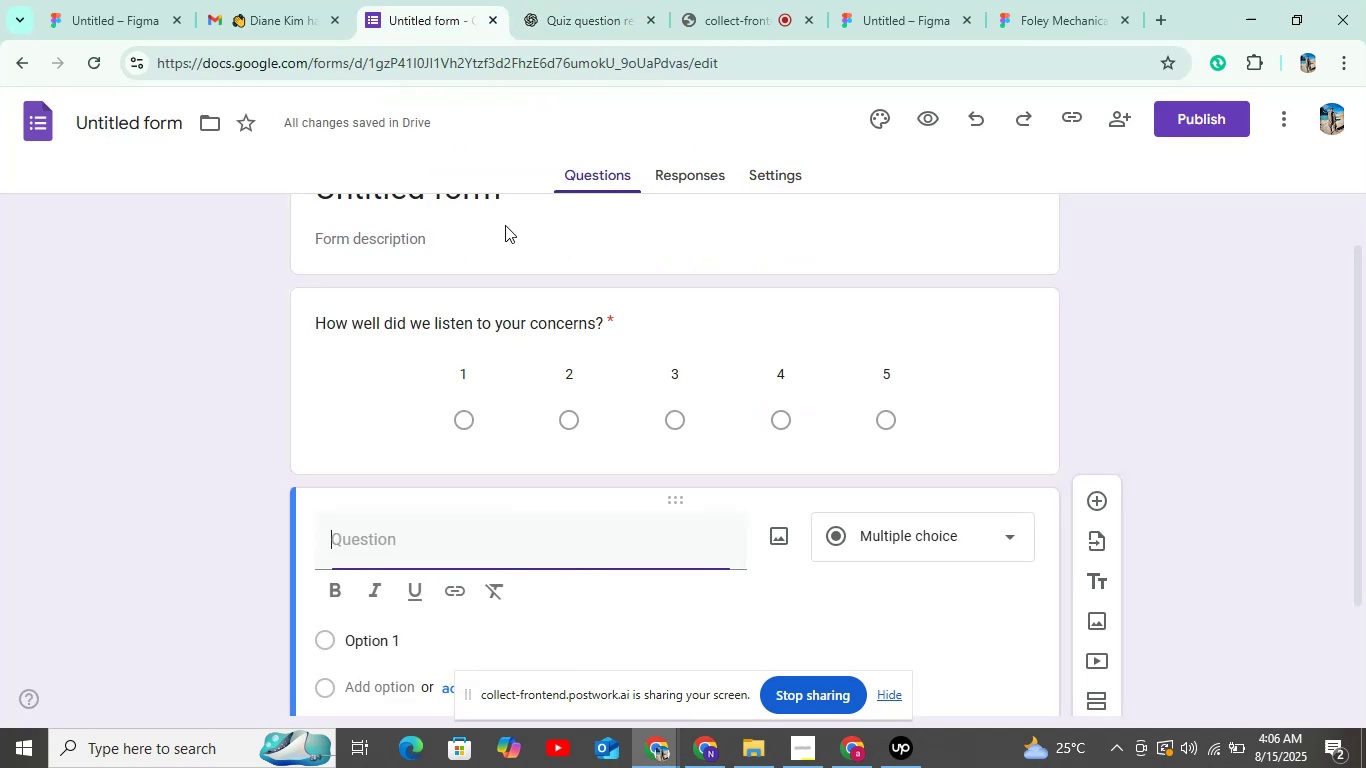 
key(Control+V)
 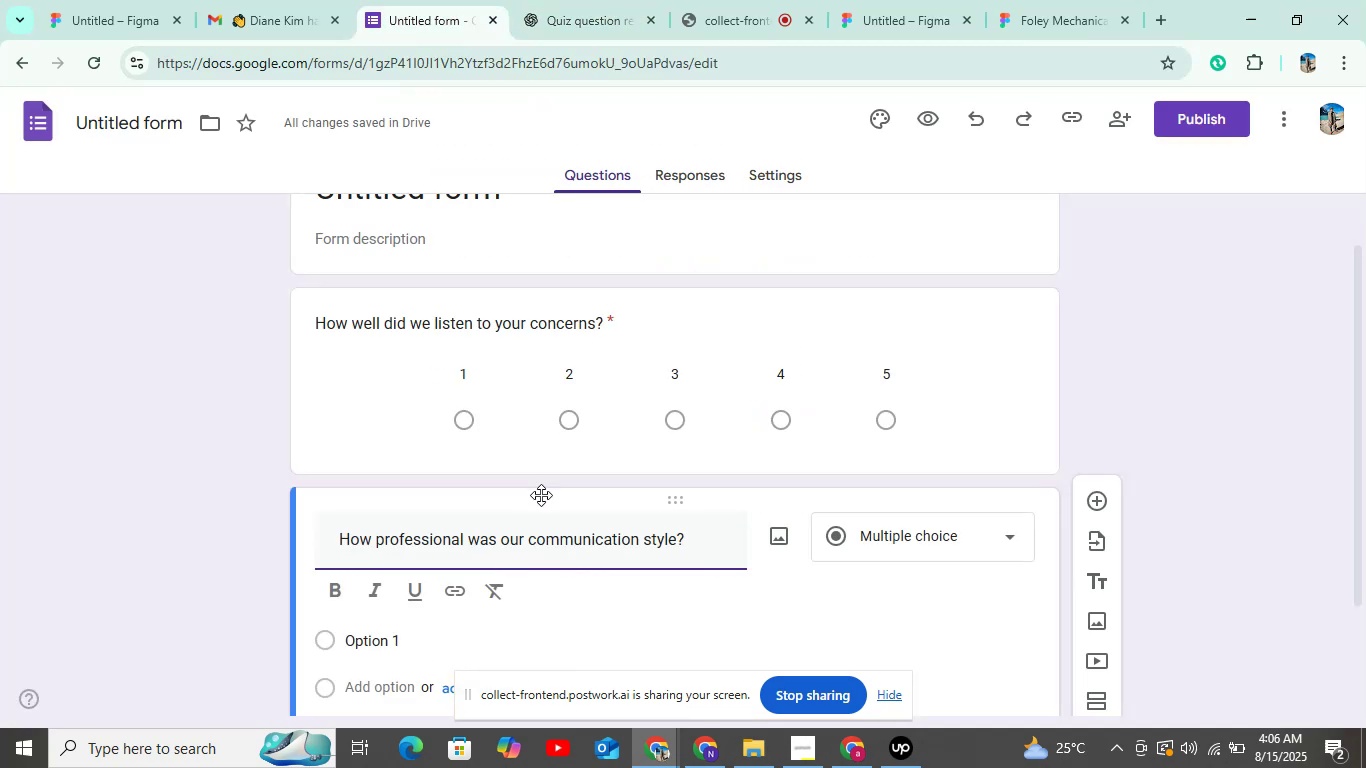 
scroll: coordinate [545, 483], scroll_direction: down, amount: 4.0
 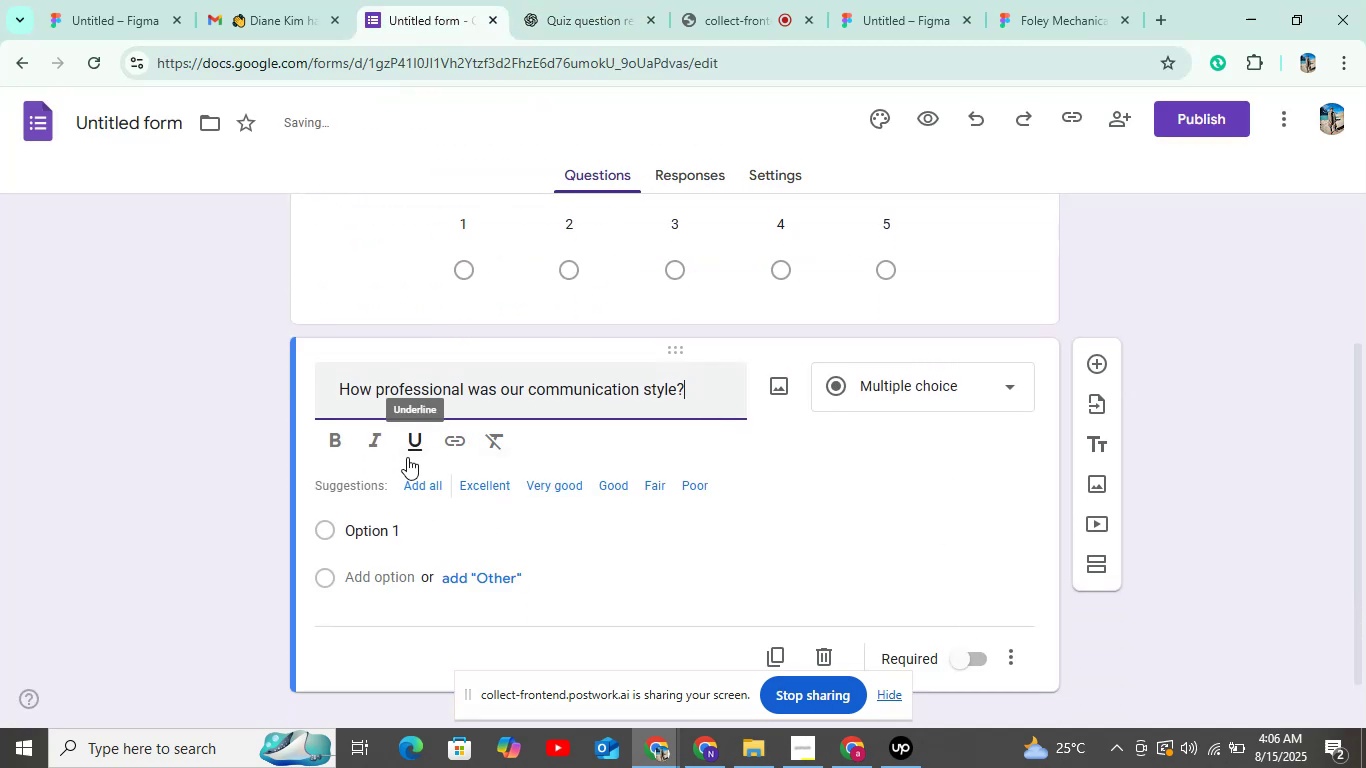 
left_click([422, 482])
 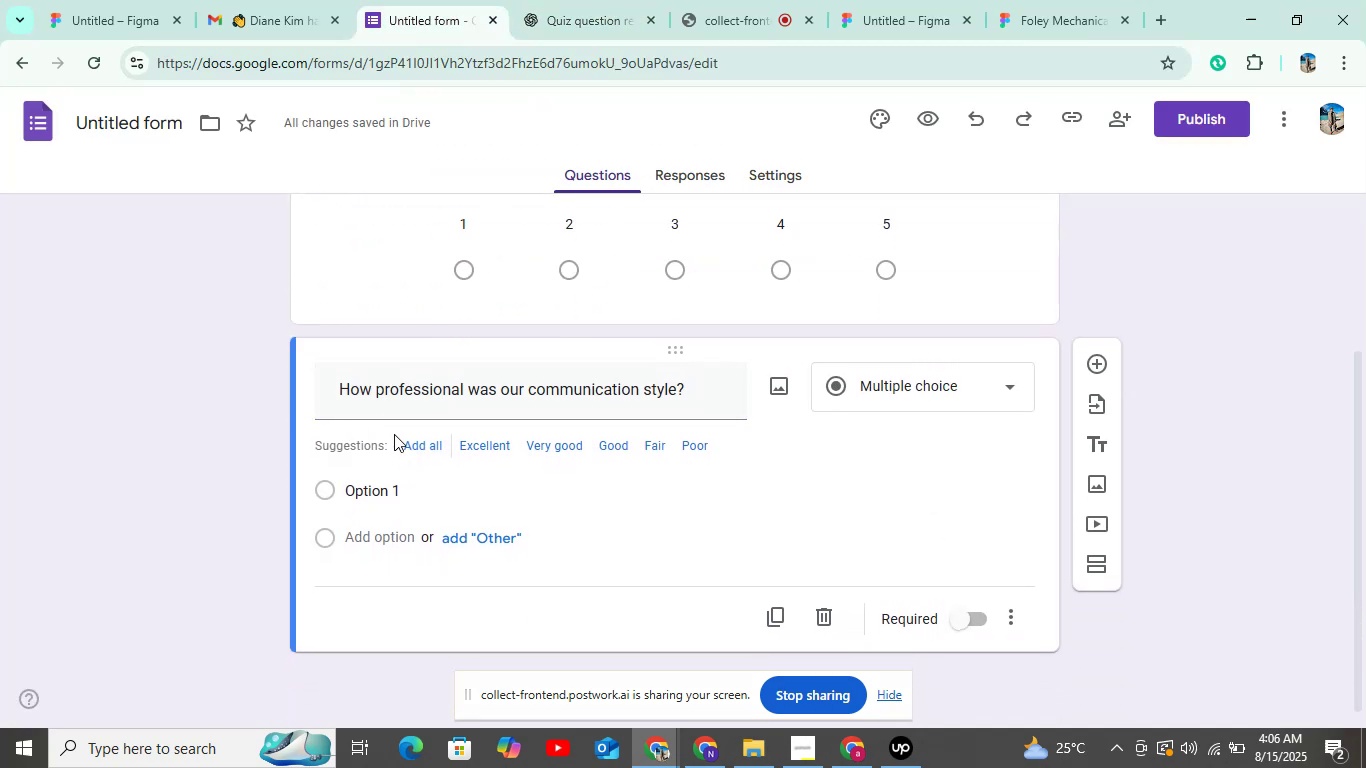 
left_click([432, 444])
 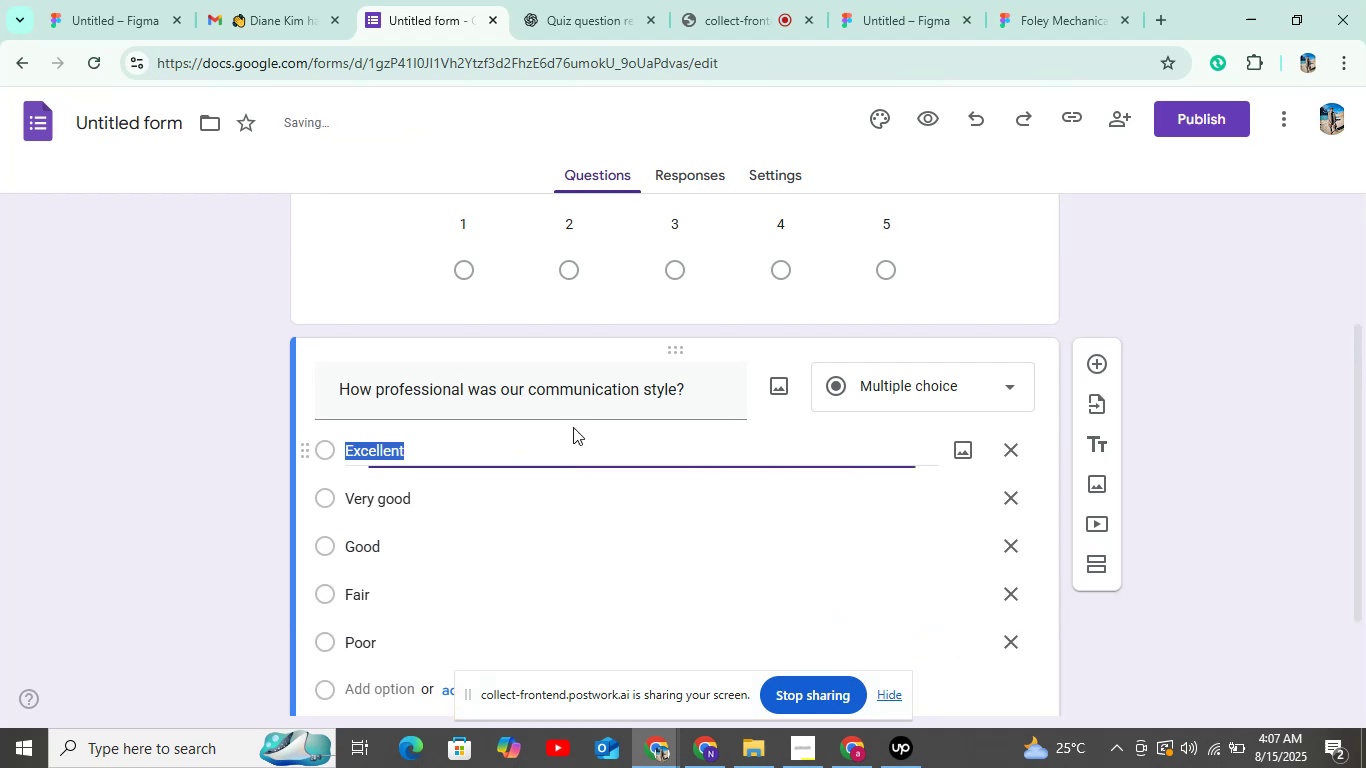 
scroll: coordinate [839, 446], scroll_direction: down, amount: 5.0
 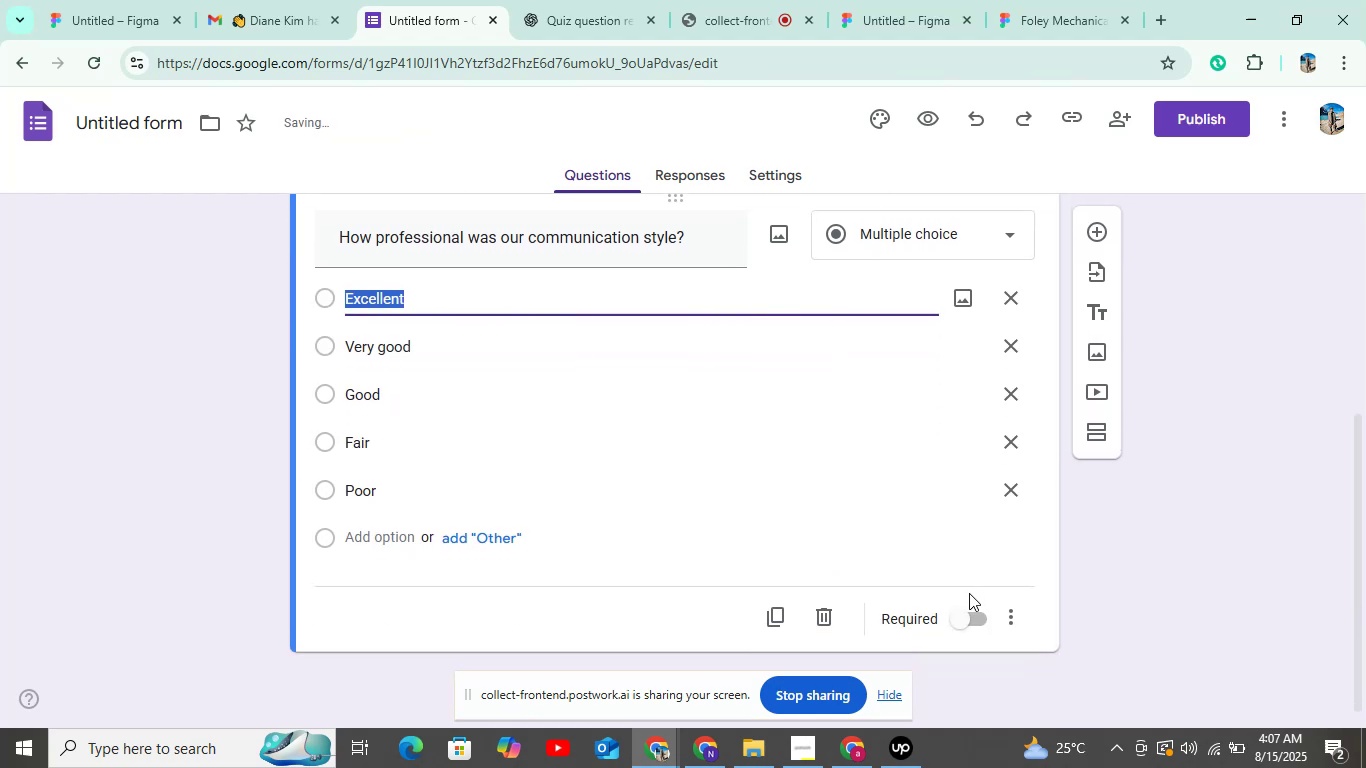 
left_click([964, 624])
 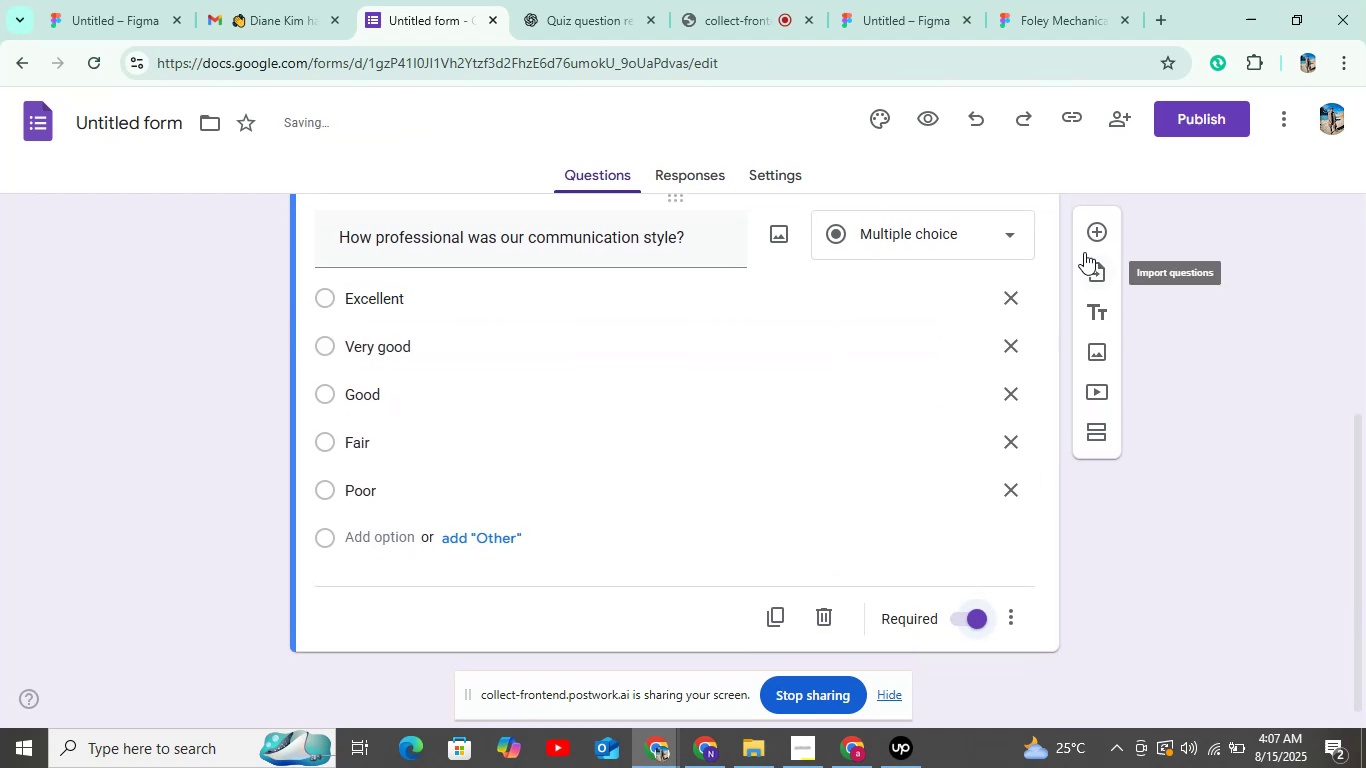 
scroll: coordinate [963, 420], scroll_direction: down, amount: 1.0
 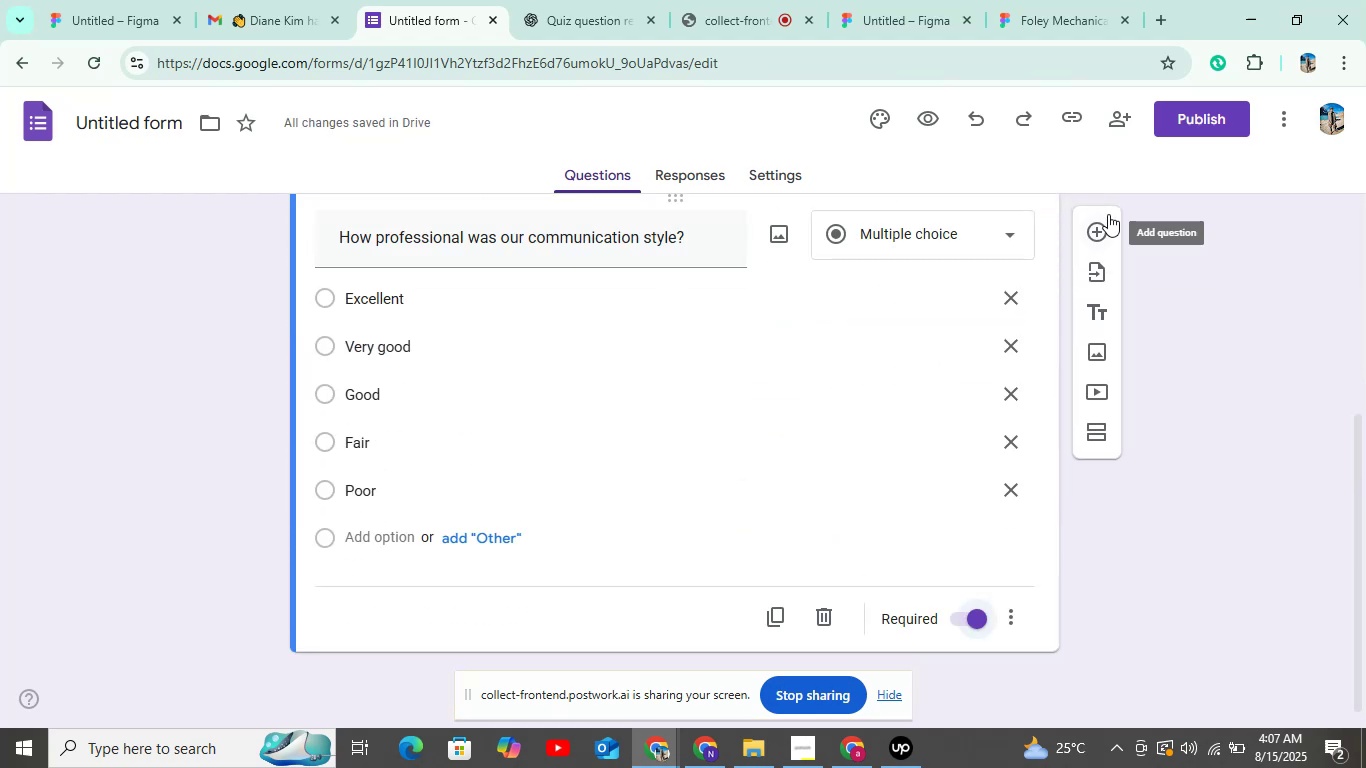 
left_click([1104, 222])
 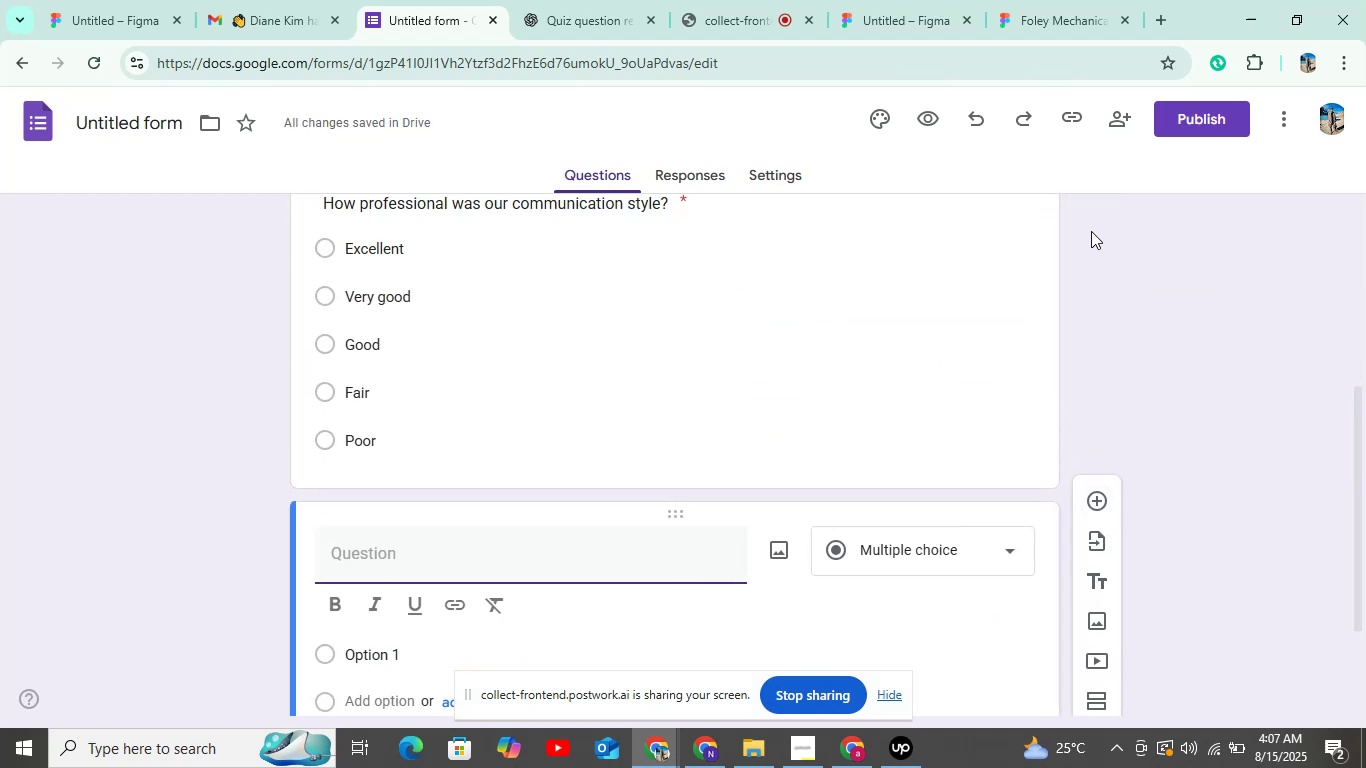 
wait(5.61)
 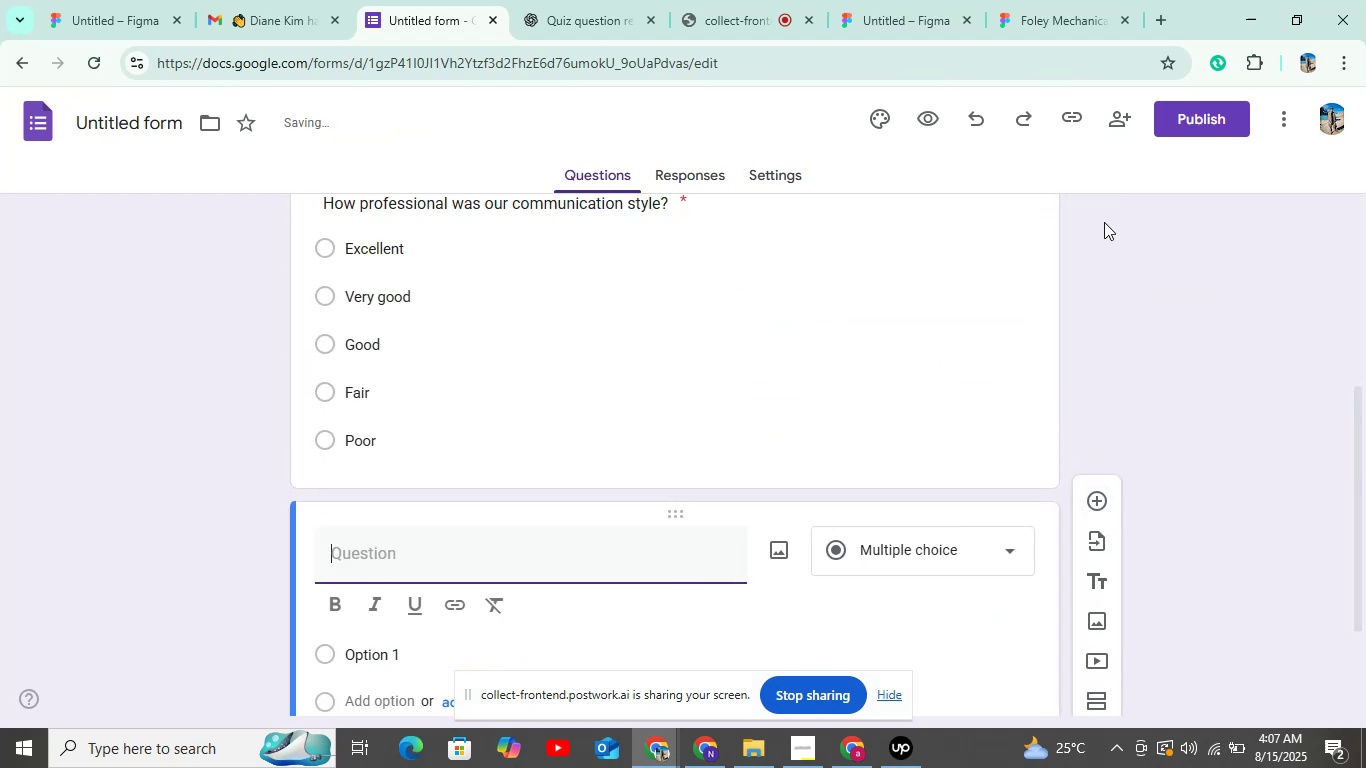 
left_click([540, 0])
 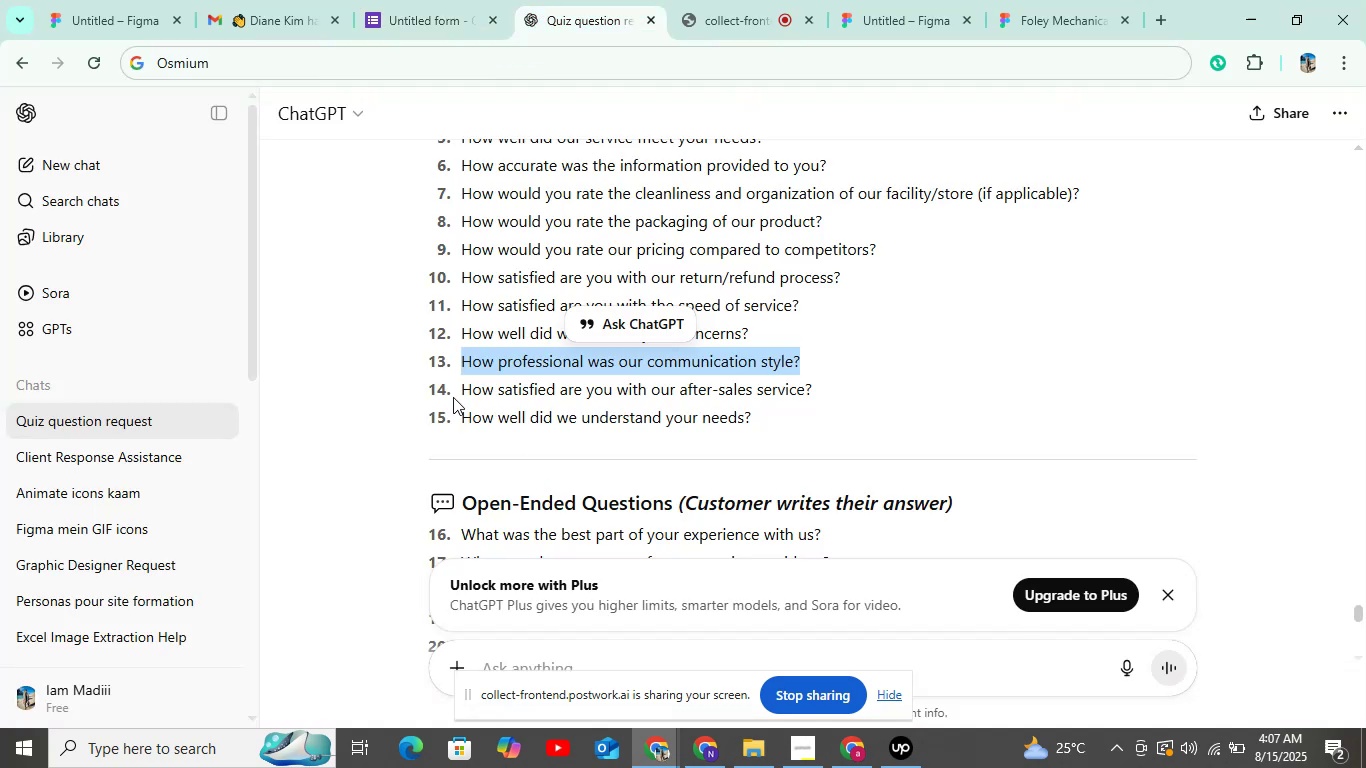 
left_click_drag(start_coordinate=[460, 392], to_coordinate=[842, 391])
 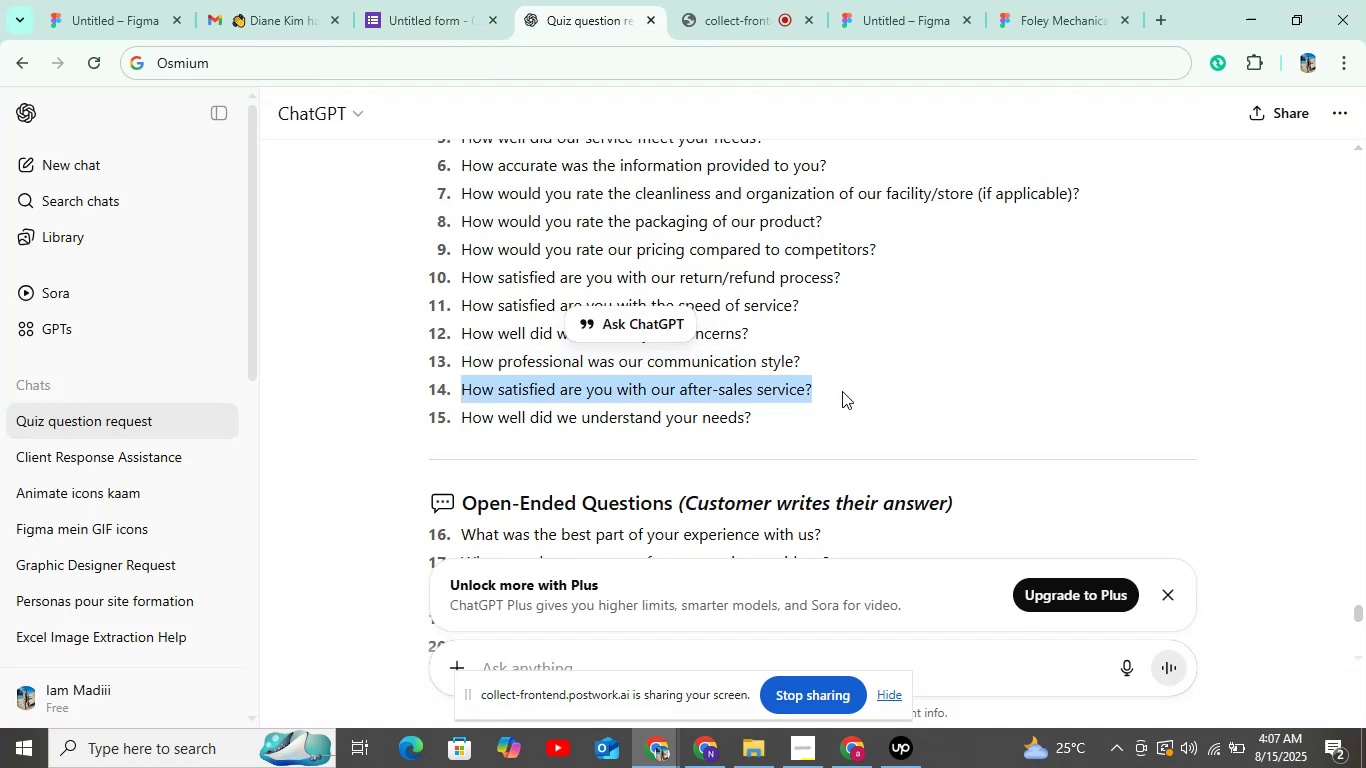 
key(Control+C)
 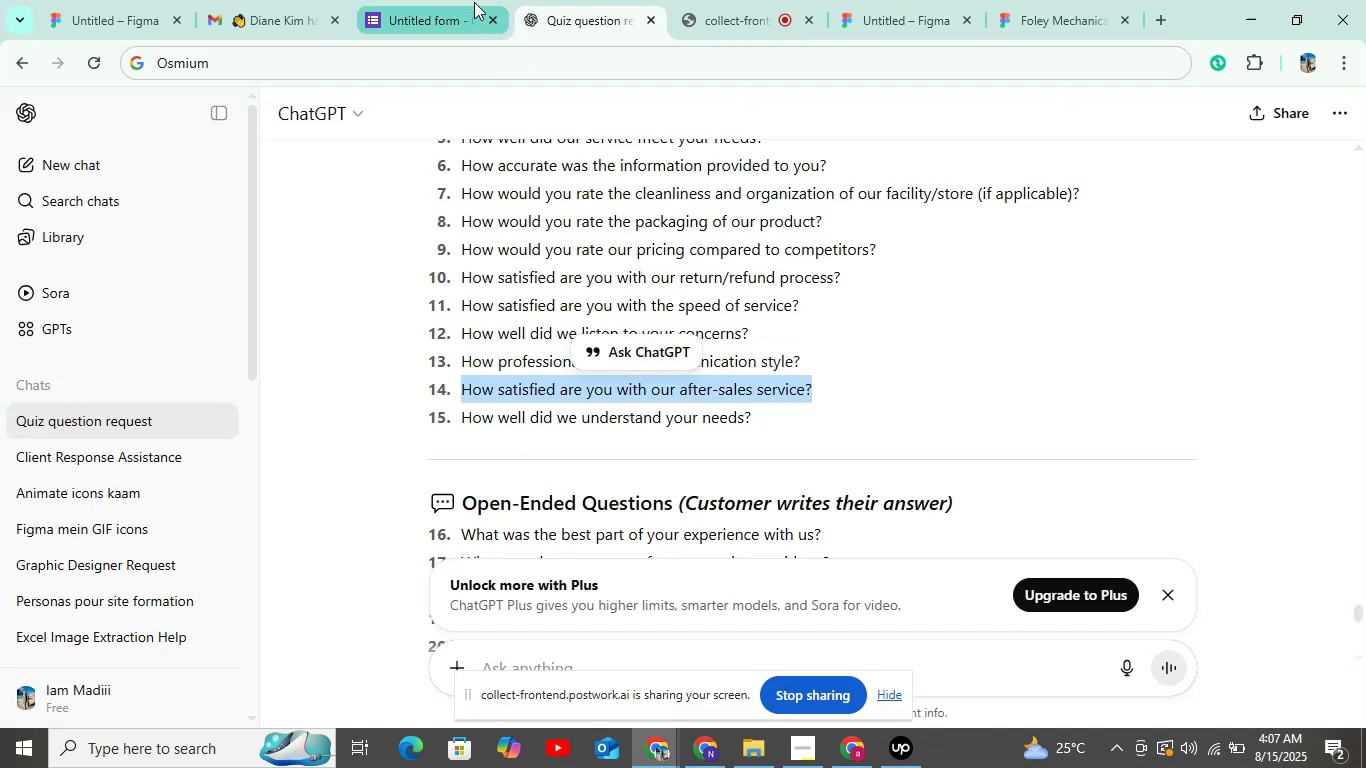 
left_click([429, 8])
 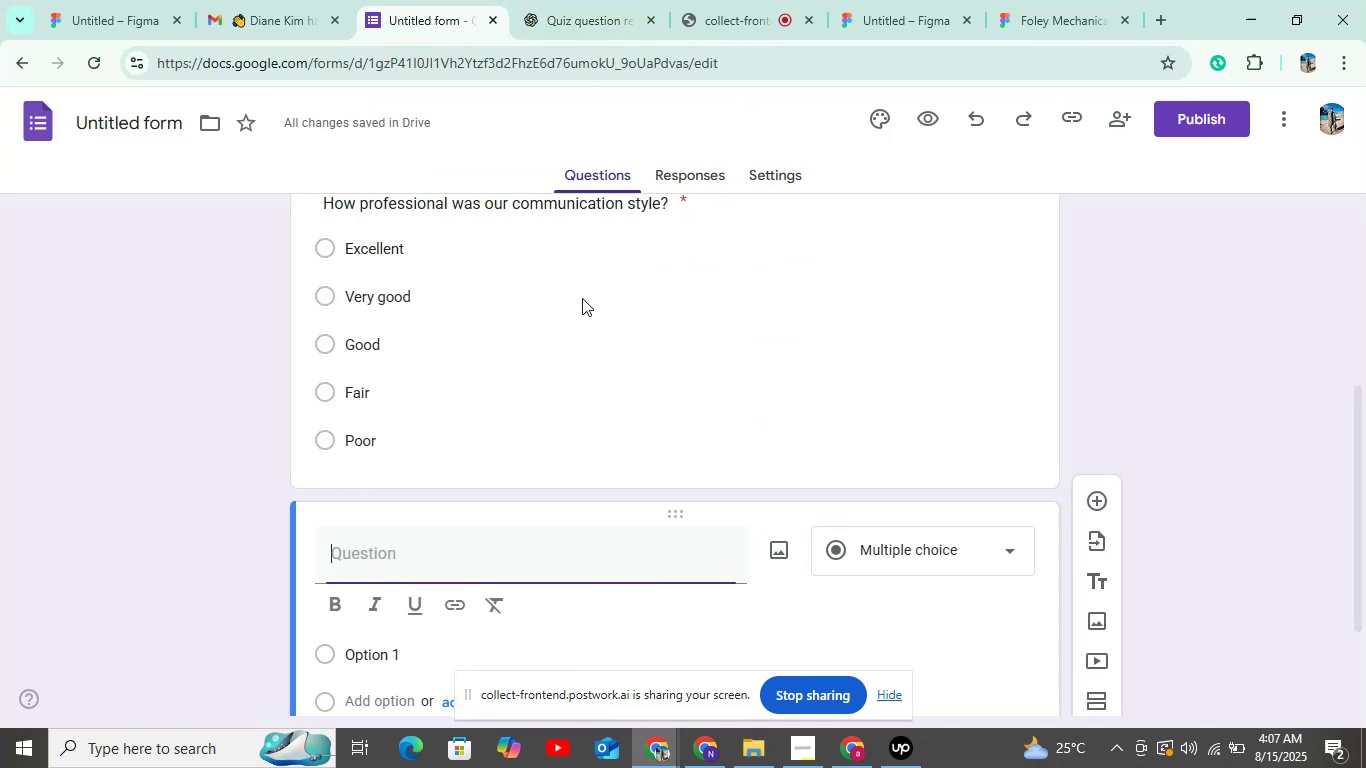 
key(Control+V)
 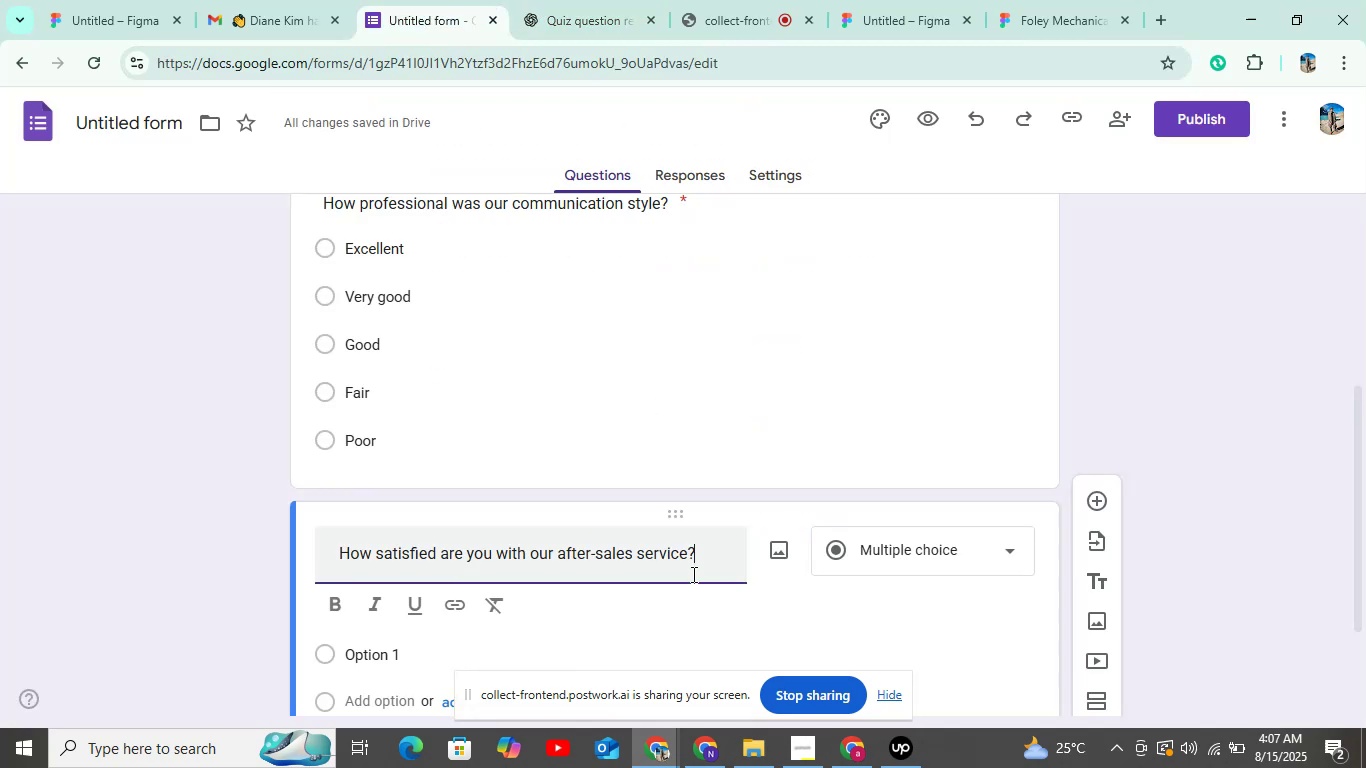 
scroll: coordinate [1025, 585], scroll_direction: down, amount: 11.0
 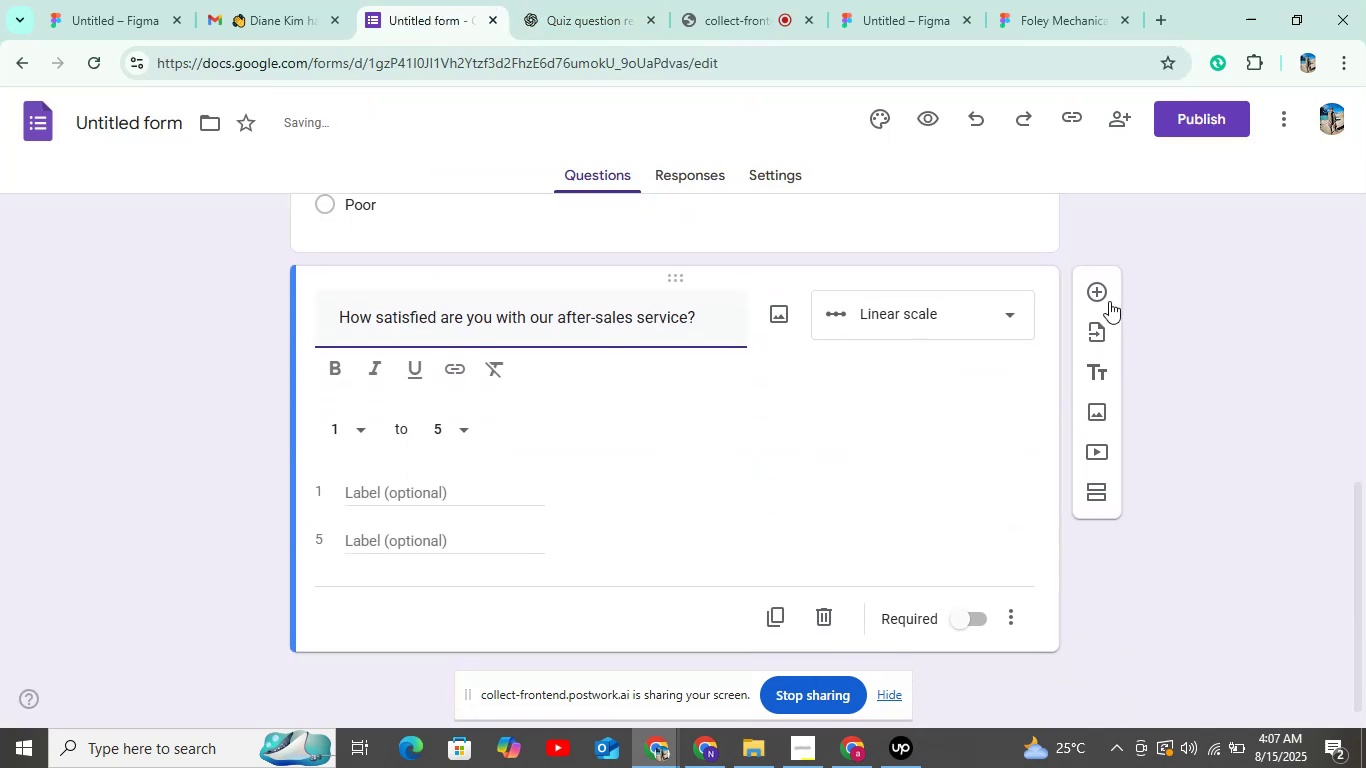 
scroll: coordinate [927, 403], scroll_direction: up, amount: 1.0
 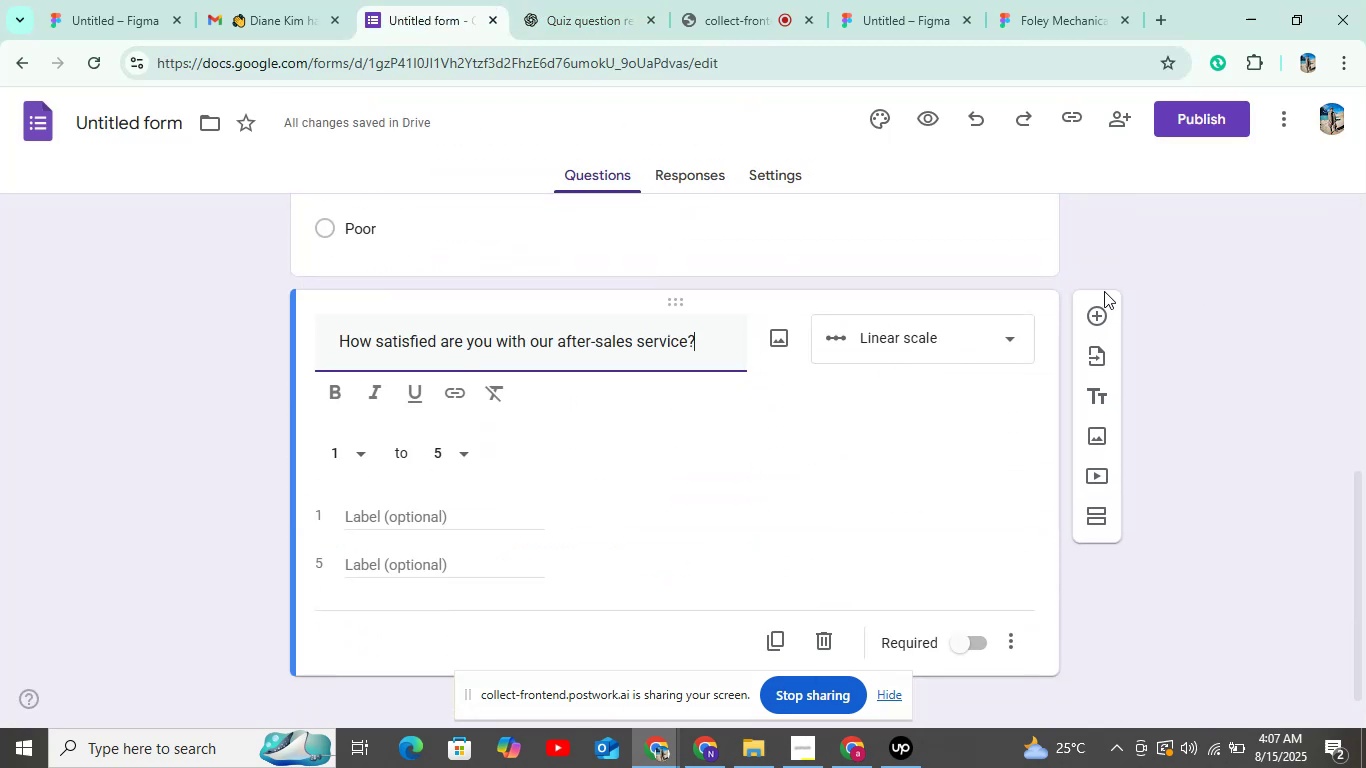 
left_click([1100, 321])
 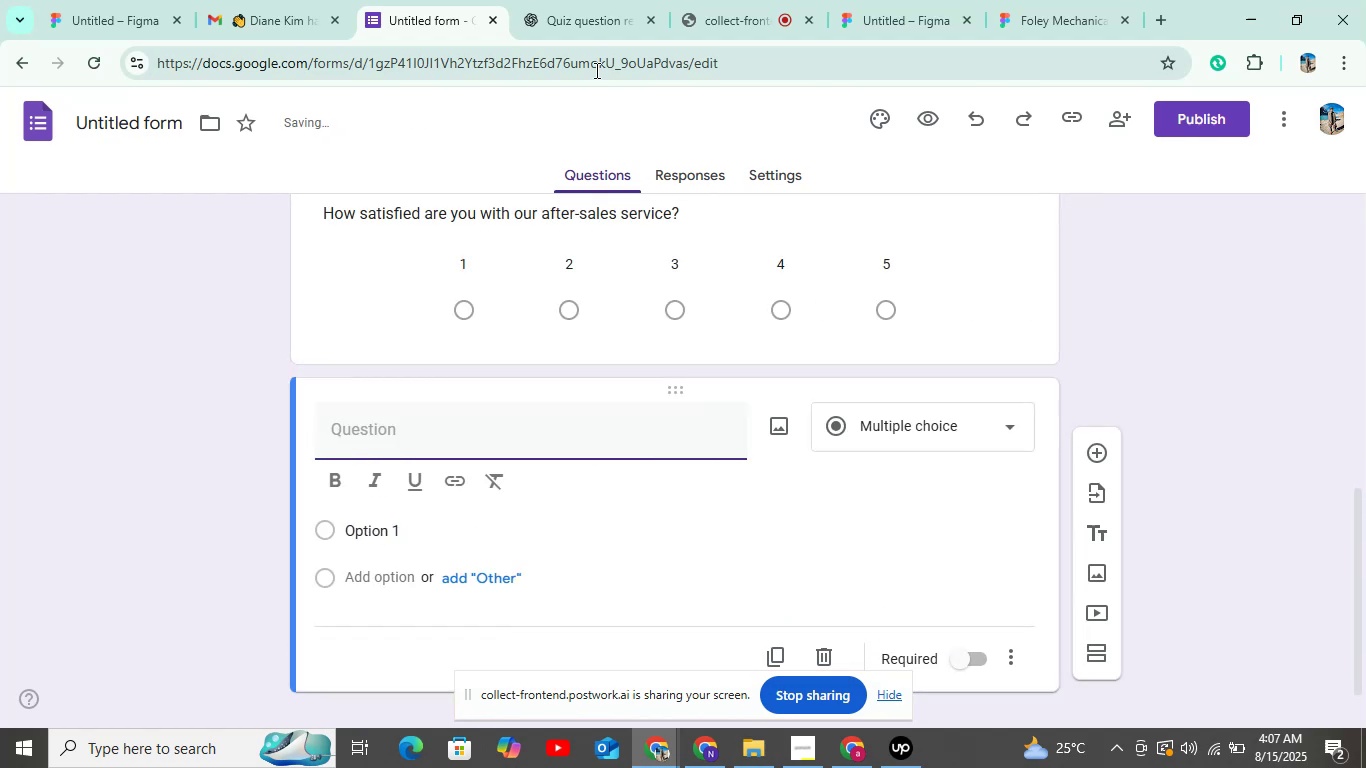 
left_click([609, 30])
 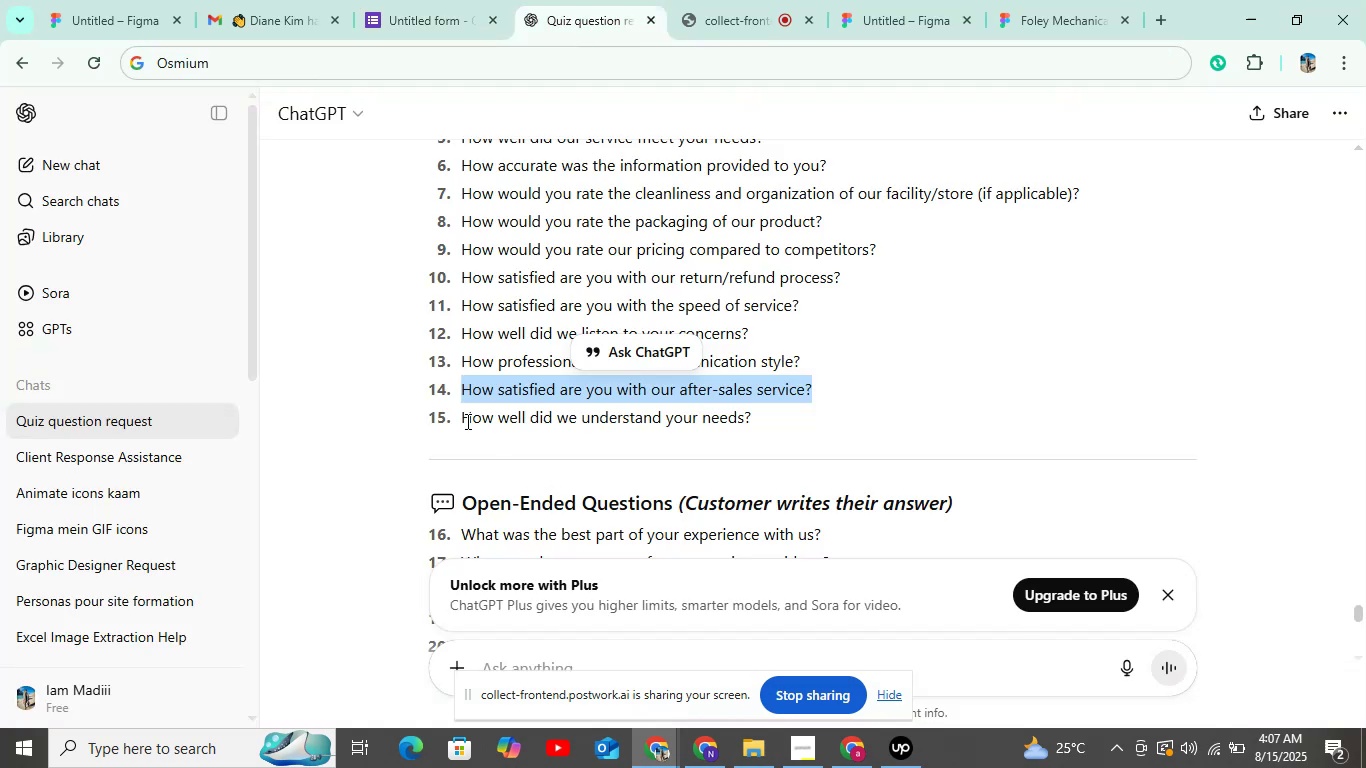 
left_click_drag(start_coordinate=[463, 415], to_coordinate=[807, 415])
 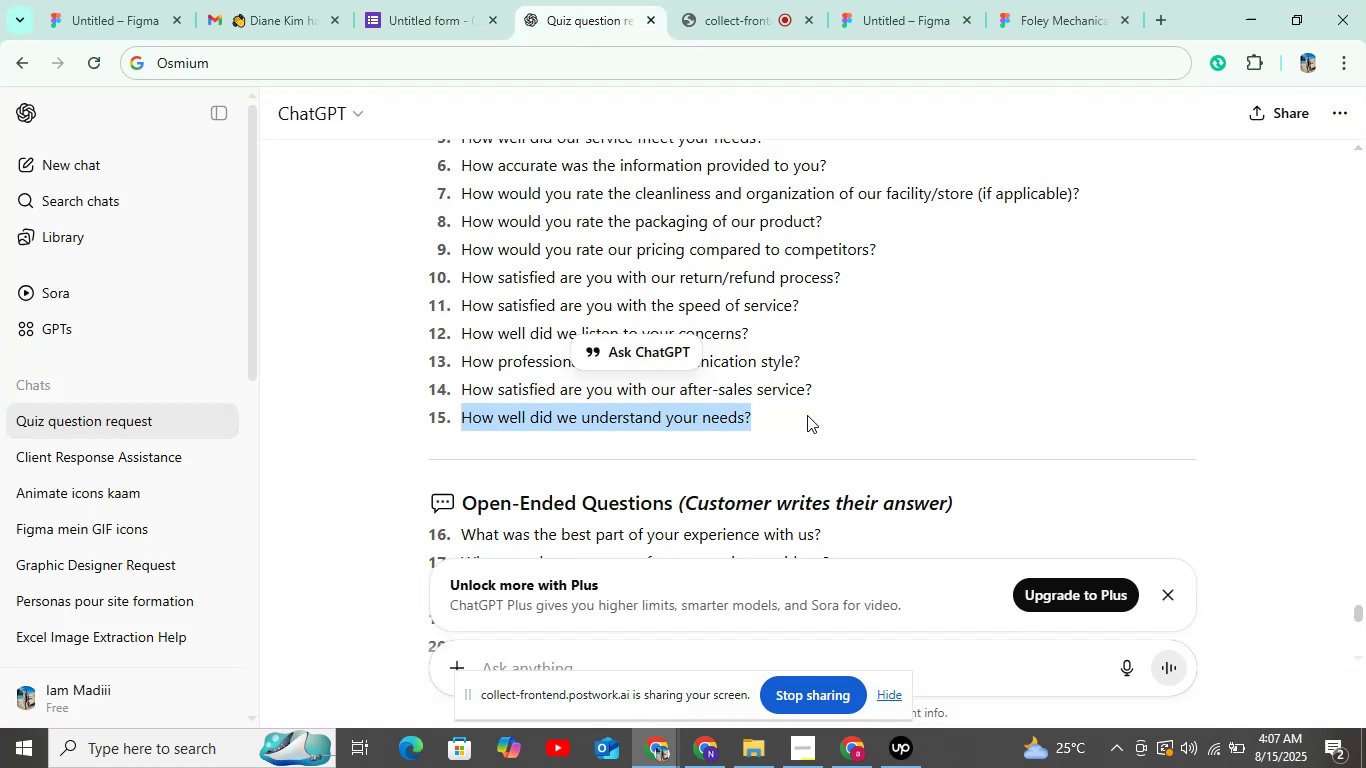 
key(Control+C)
 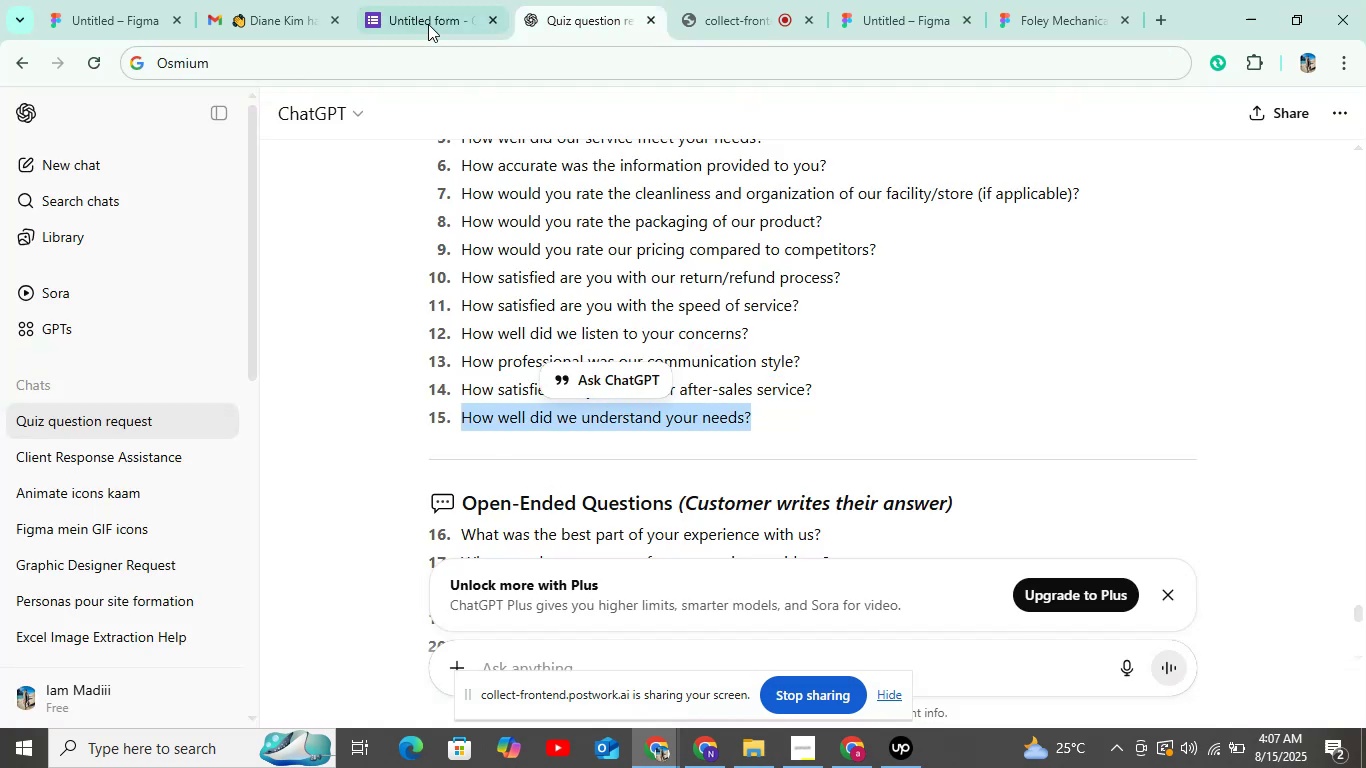 
left_click([428, 23])
 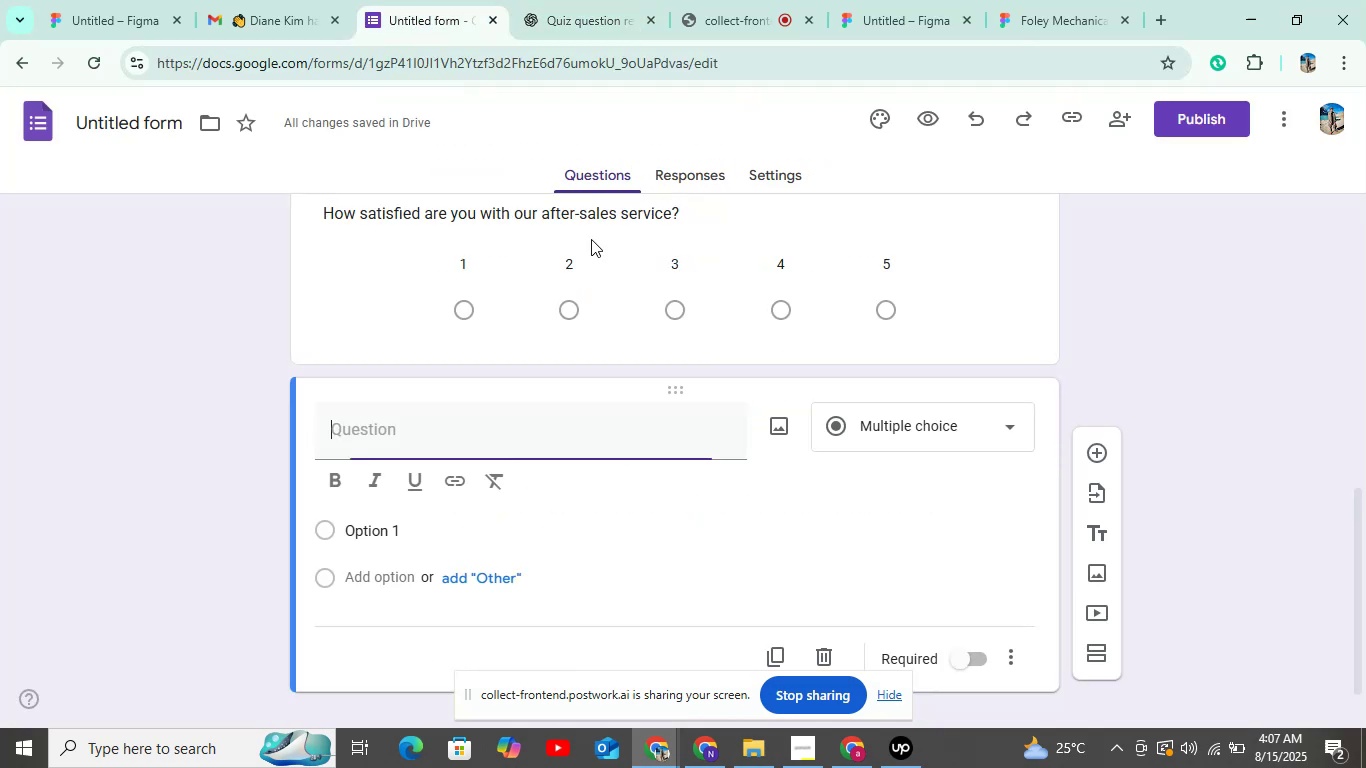 
key(Control+V)
 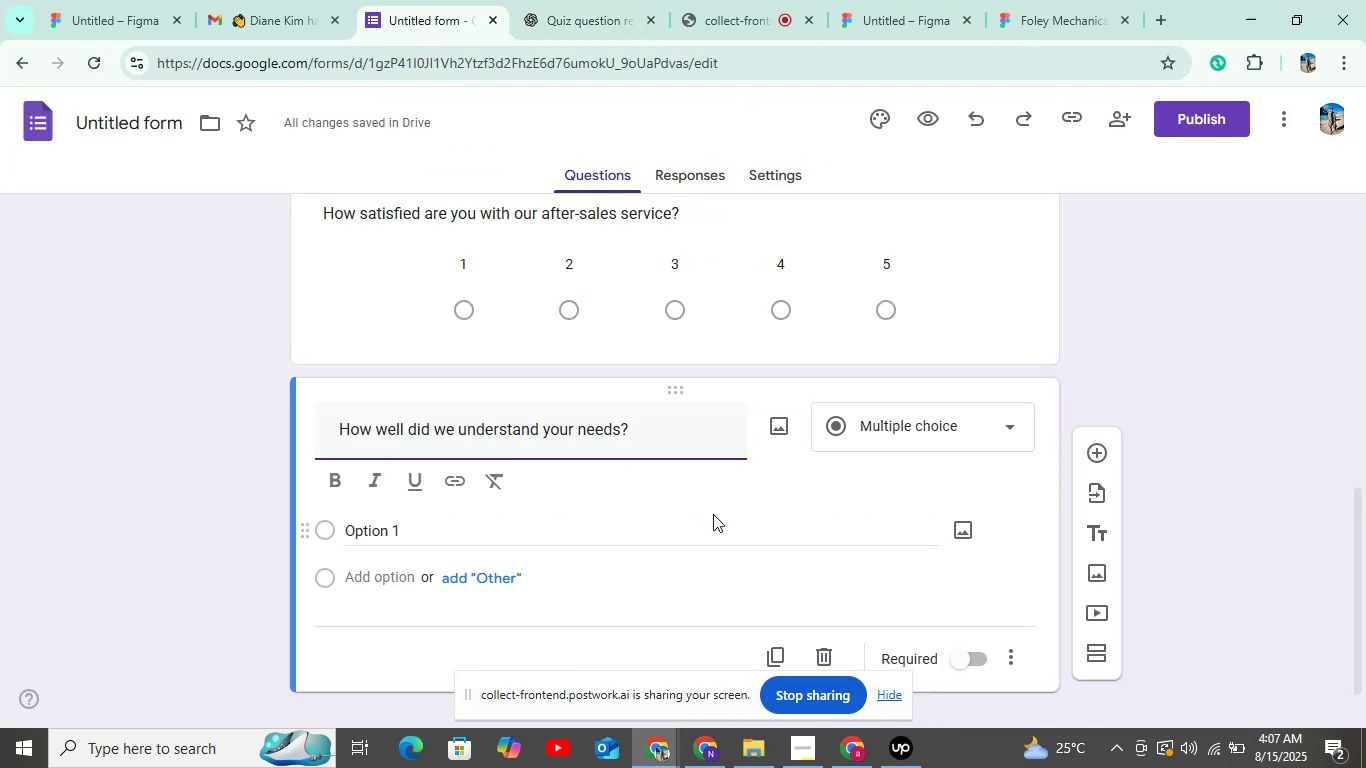 
scroll: coordinate [713, 514], scroll_direction: up, amount: 6.0
 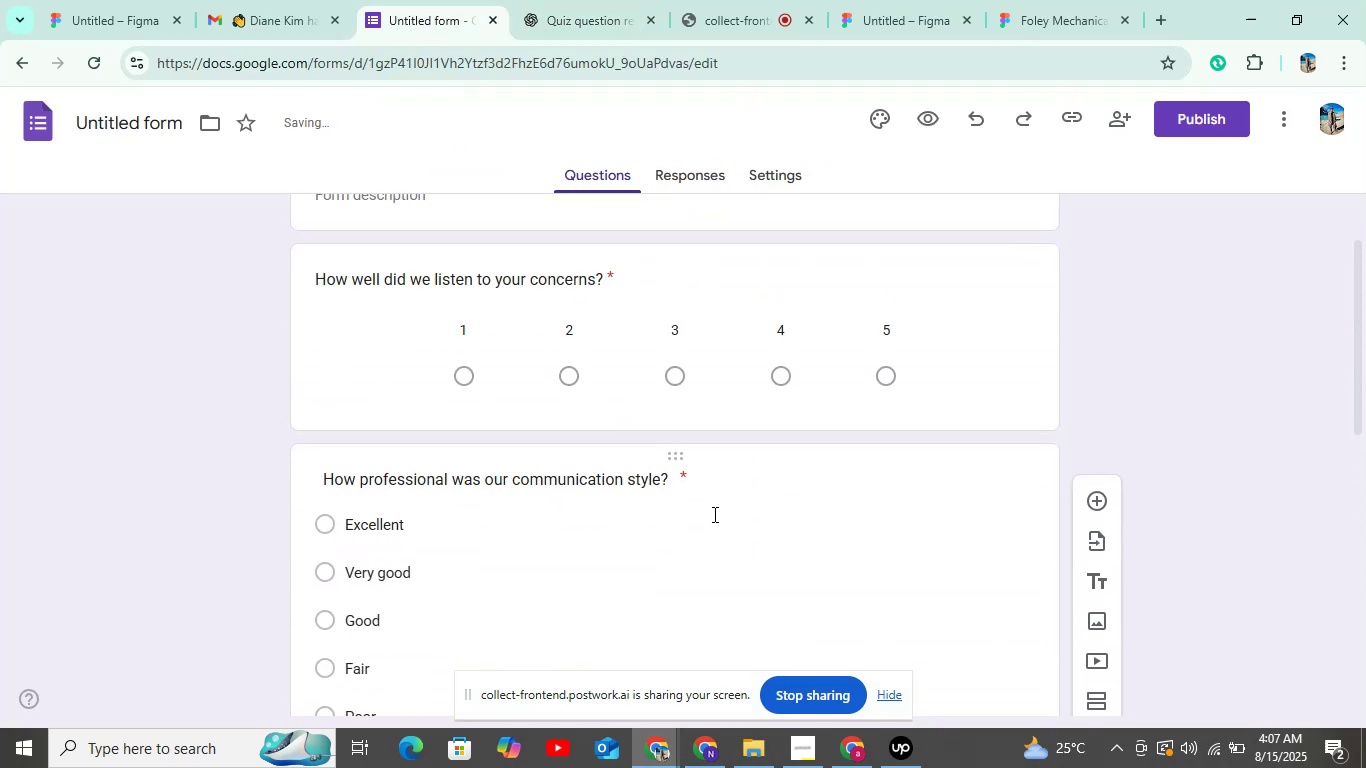 
scroll: coordinate [713, 514], scroll_direction: down, amount: 17.0
 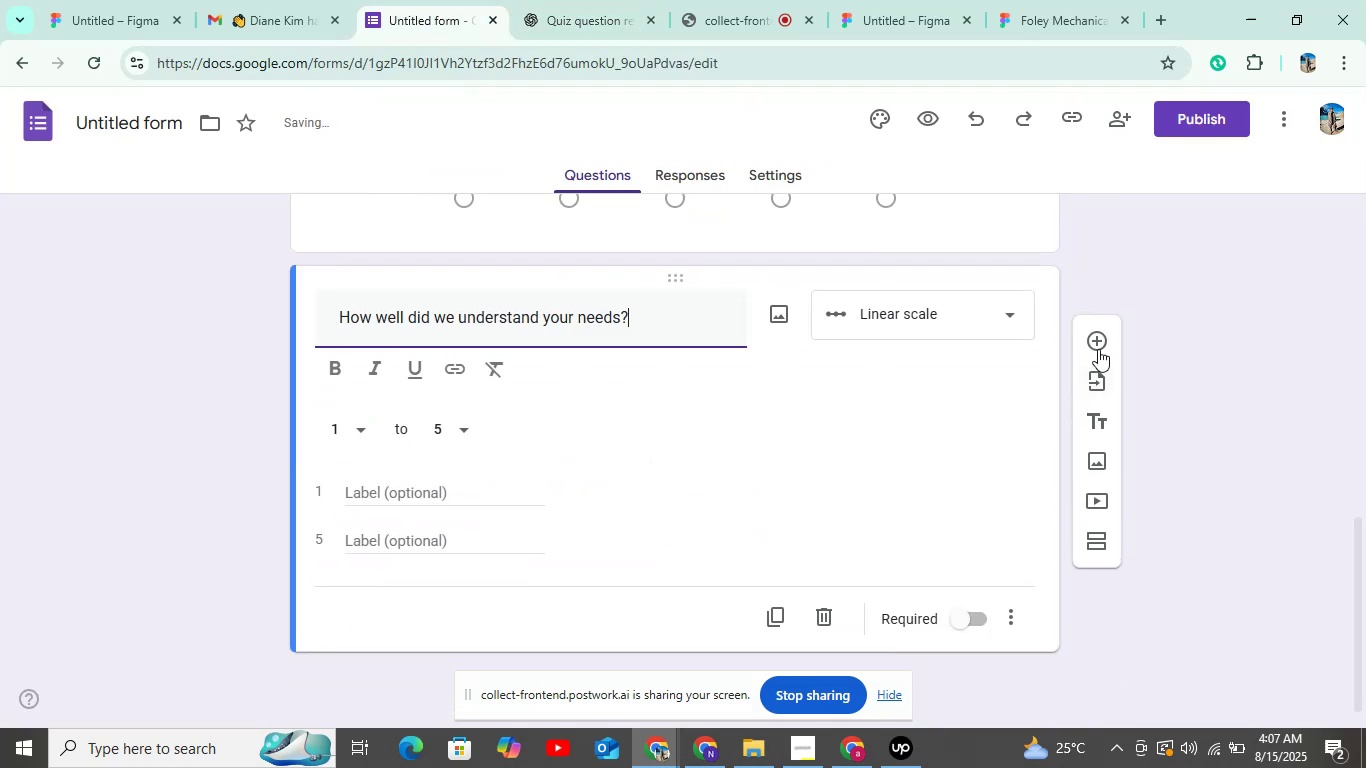 
left_click([1105, 333])
 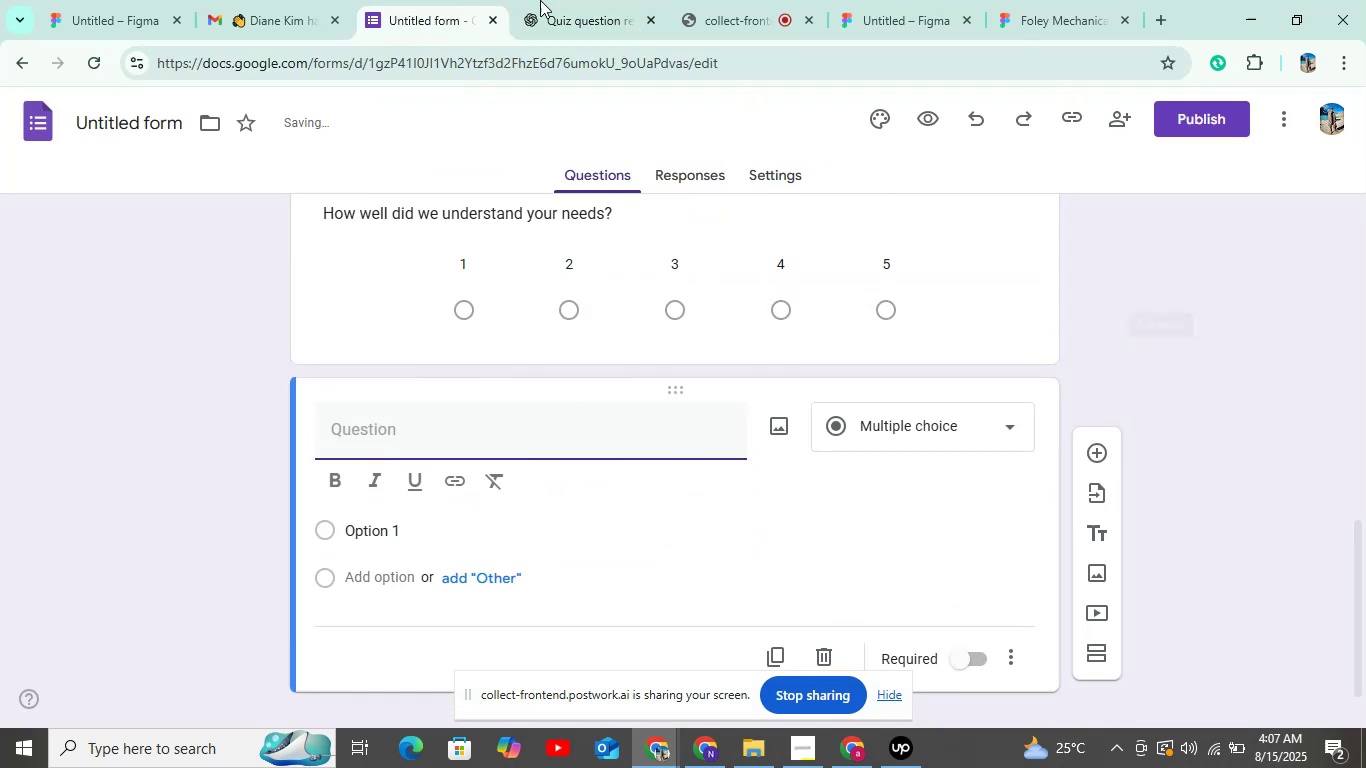 
left_click([551, 0])
 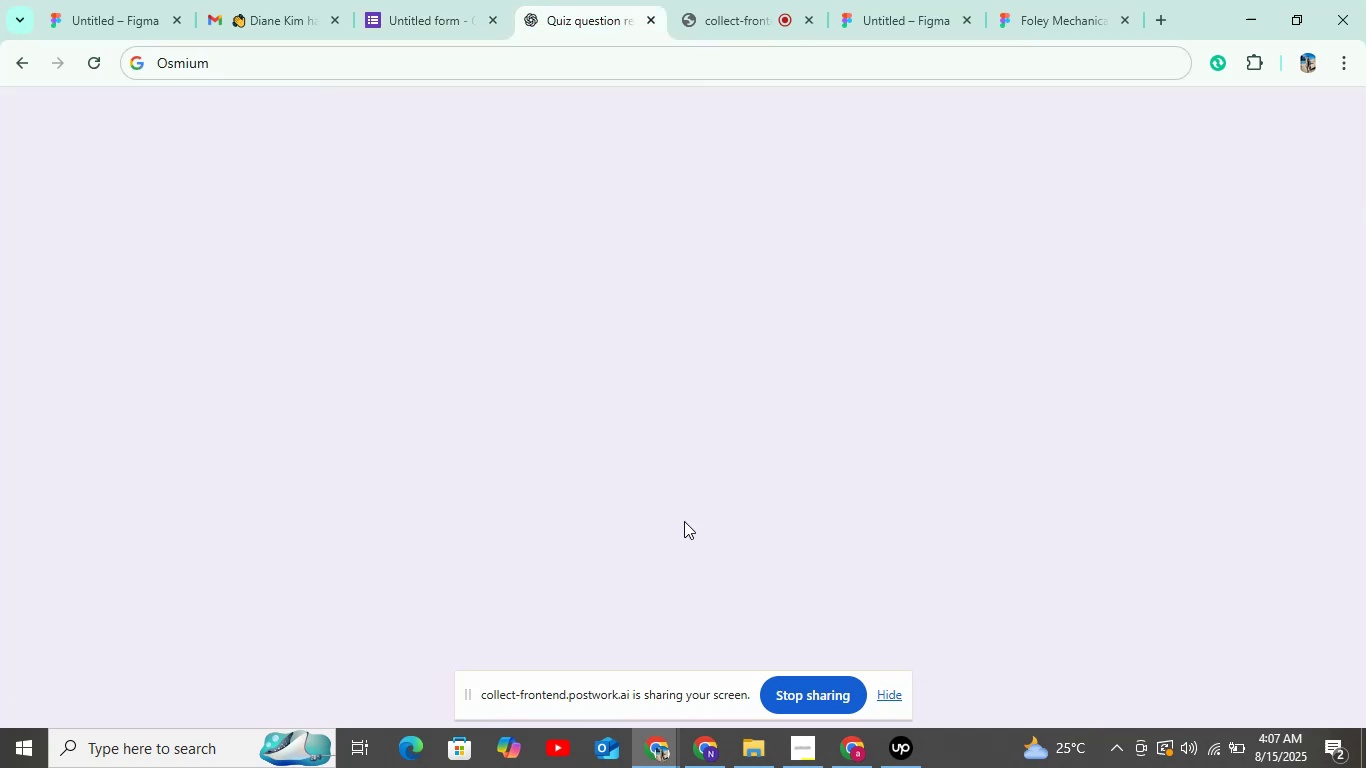 
scroll: coordinate [684, 521], scroll_direction: down, amount: 3.0
 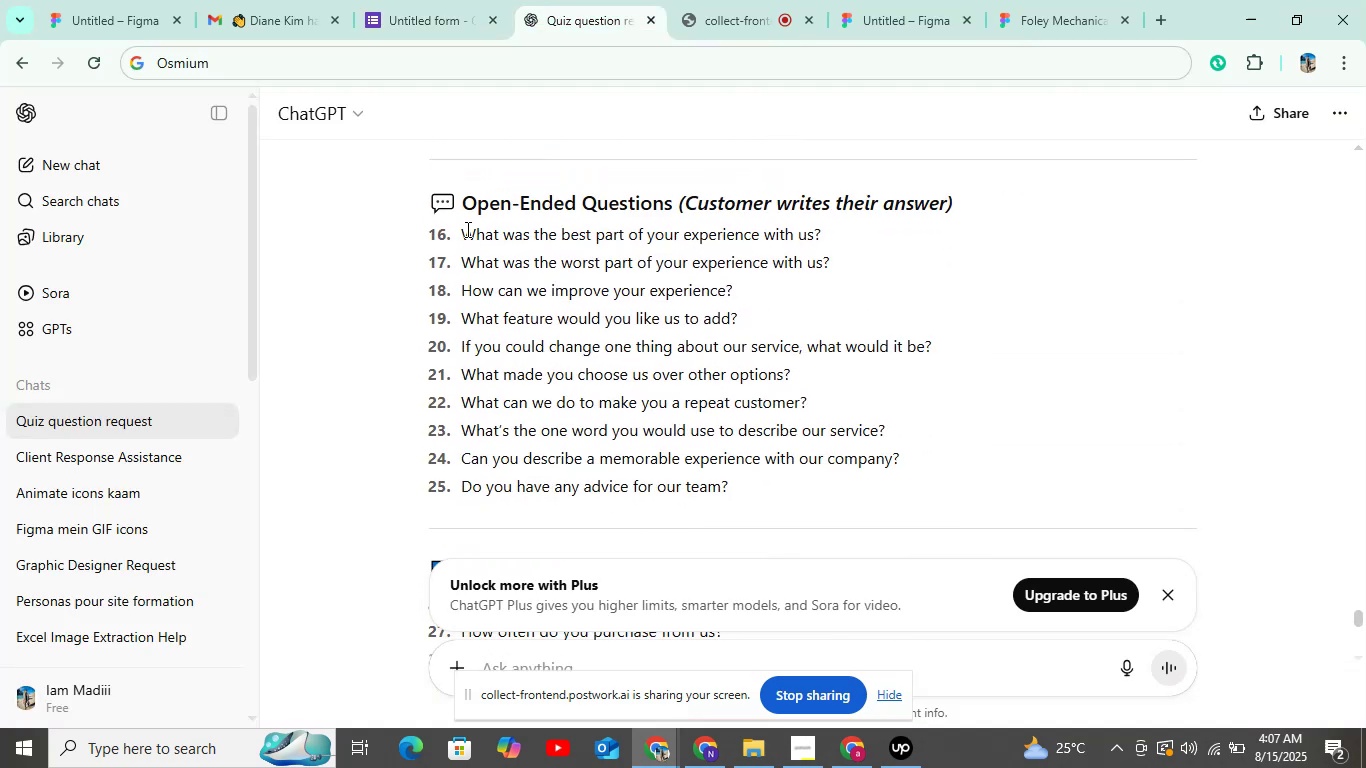 
left_click_drag(start_coordinate=[460, 227], to_coordinate=[892, 226])
 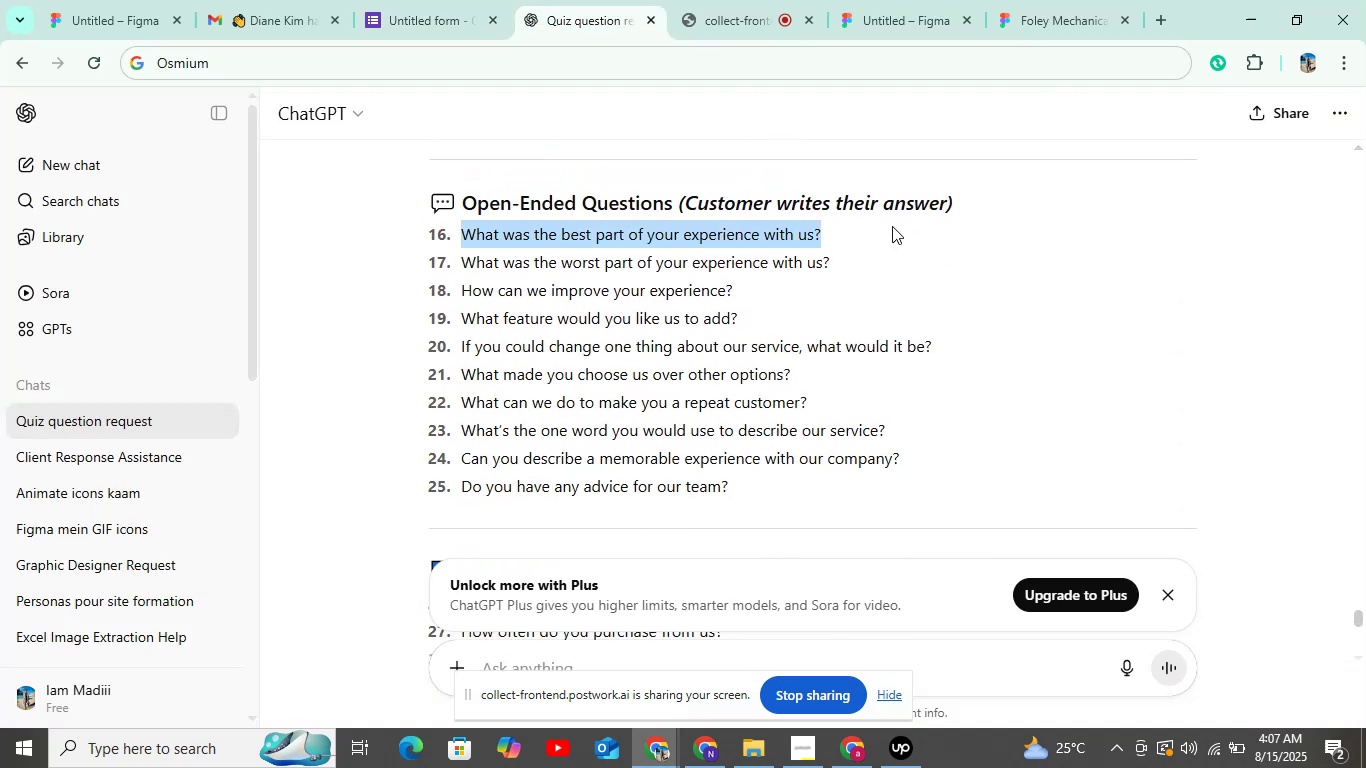 
key(Control+C)
 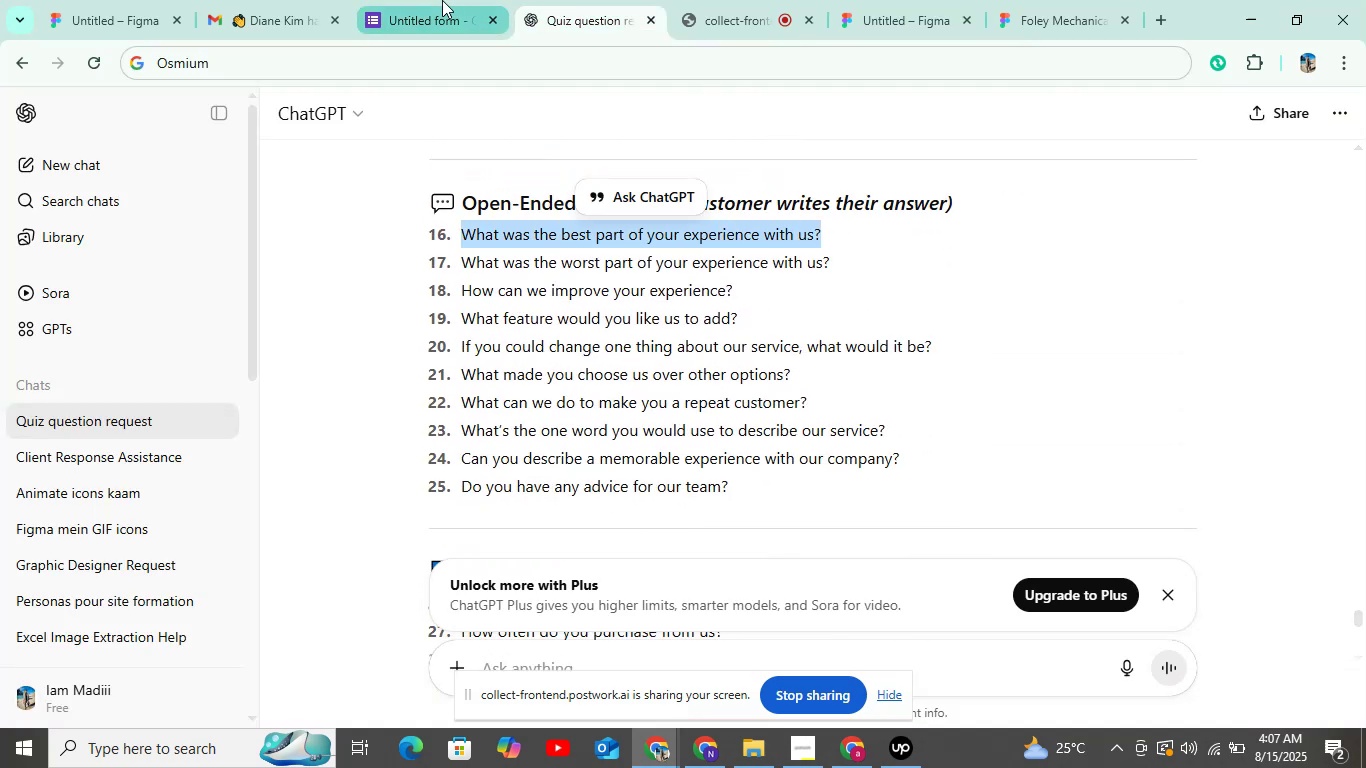 
left_click([442, 0])
 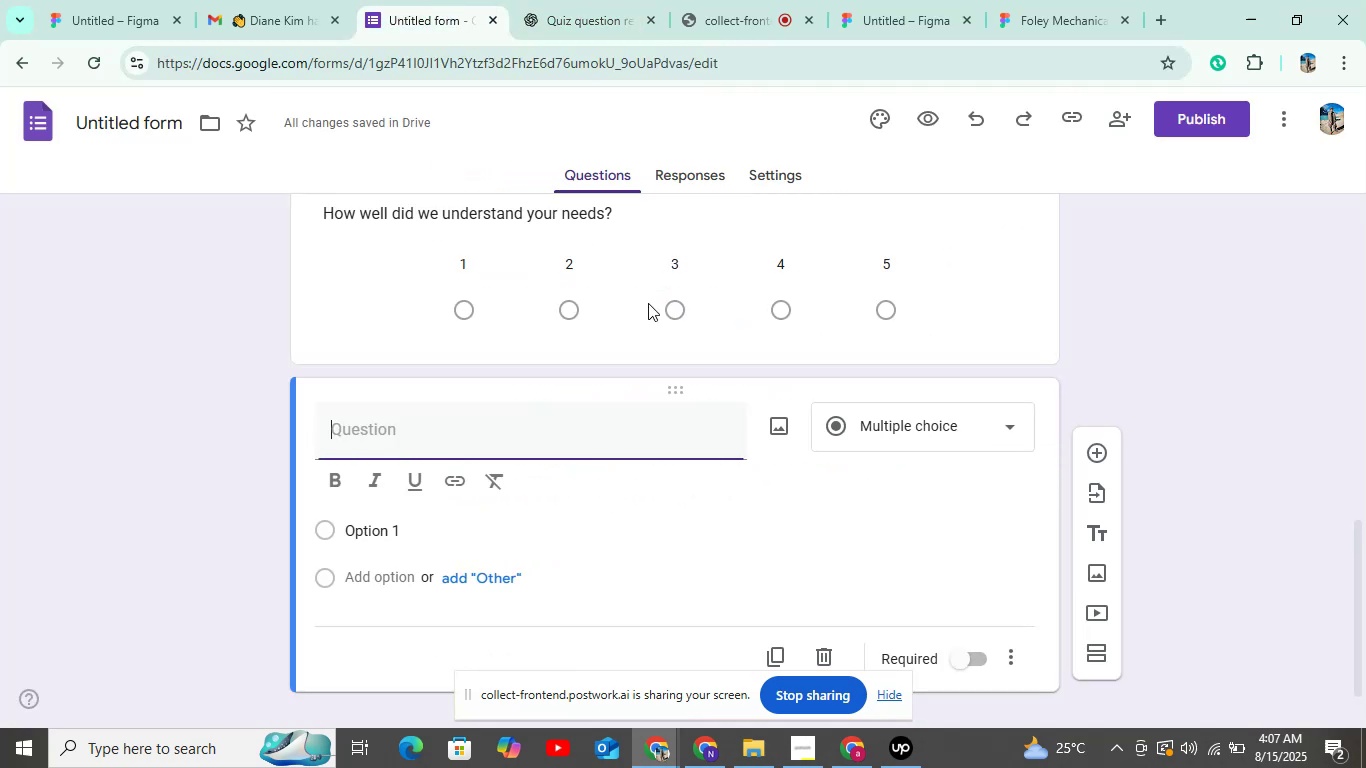 
key(Control+V)
 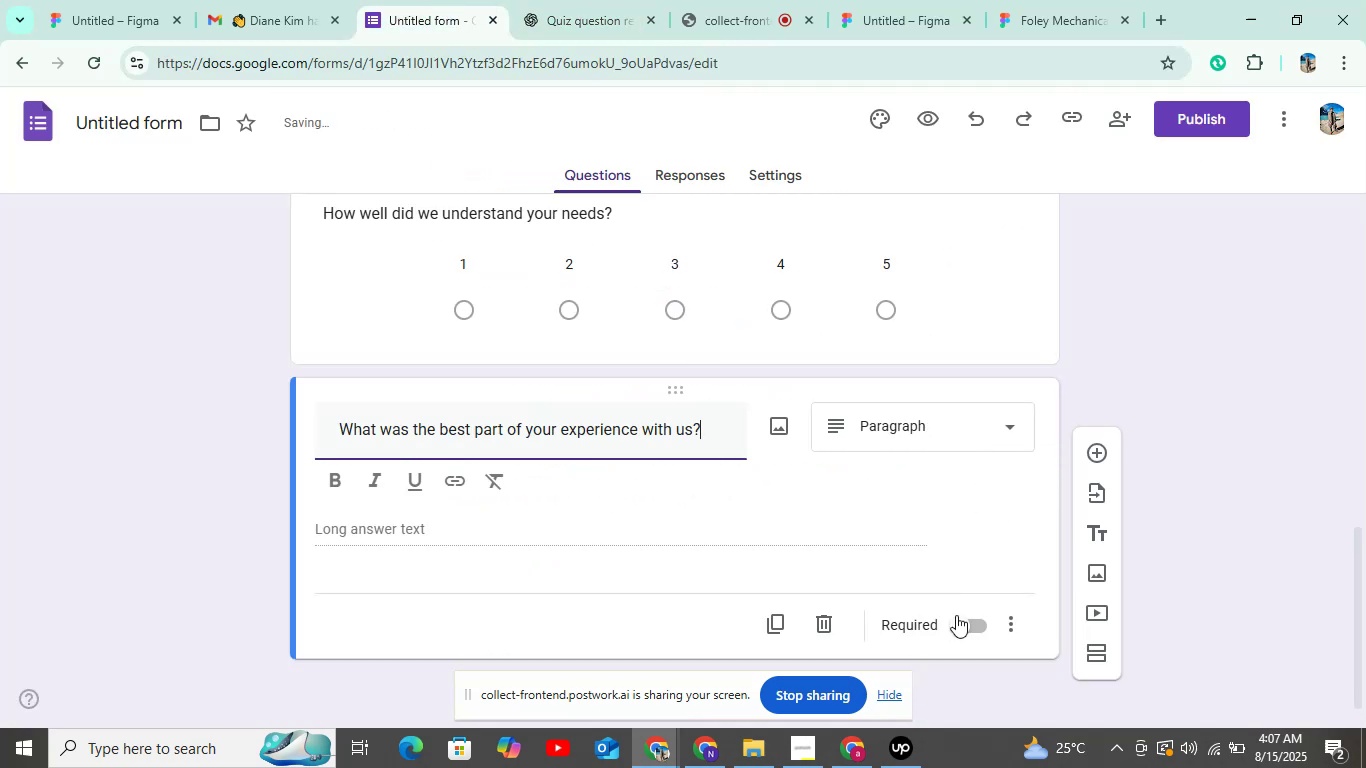 
left_click([956, 617])
 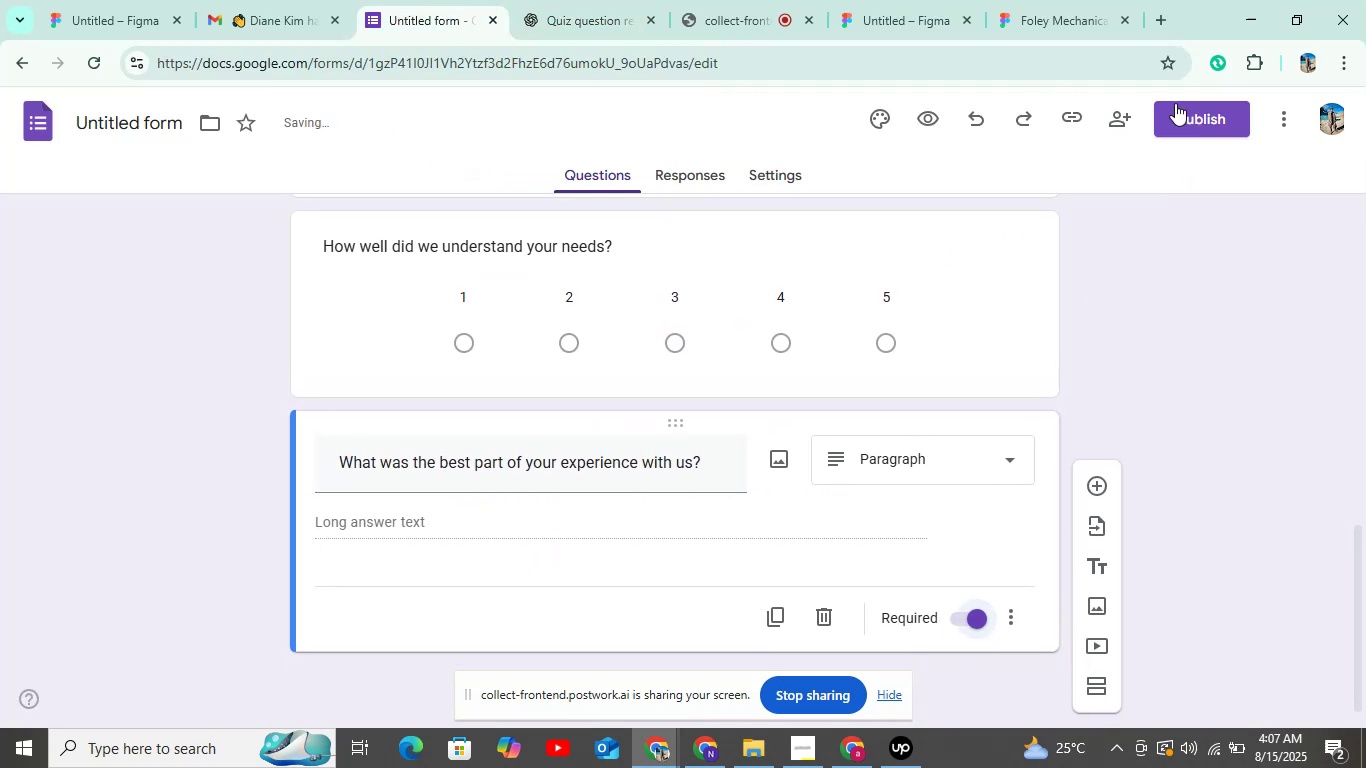 
left_click([1175, 104])
 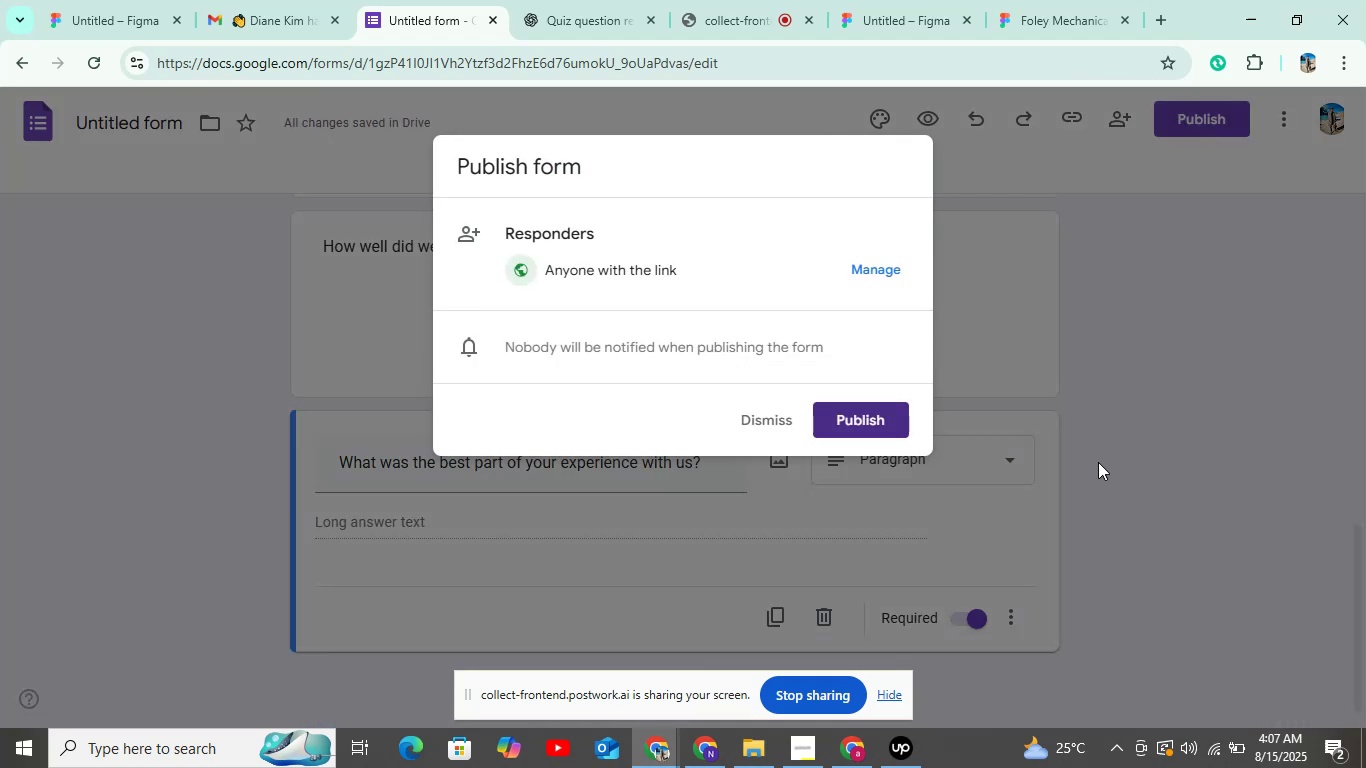 
left_click([878, 418])
 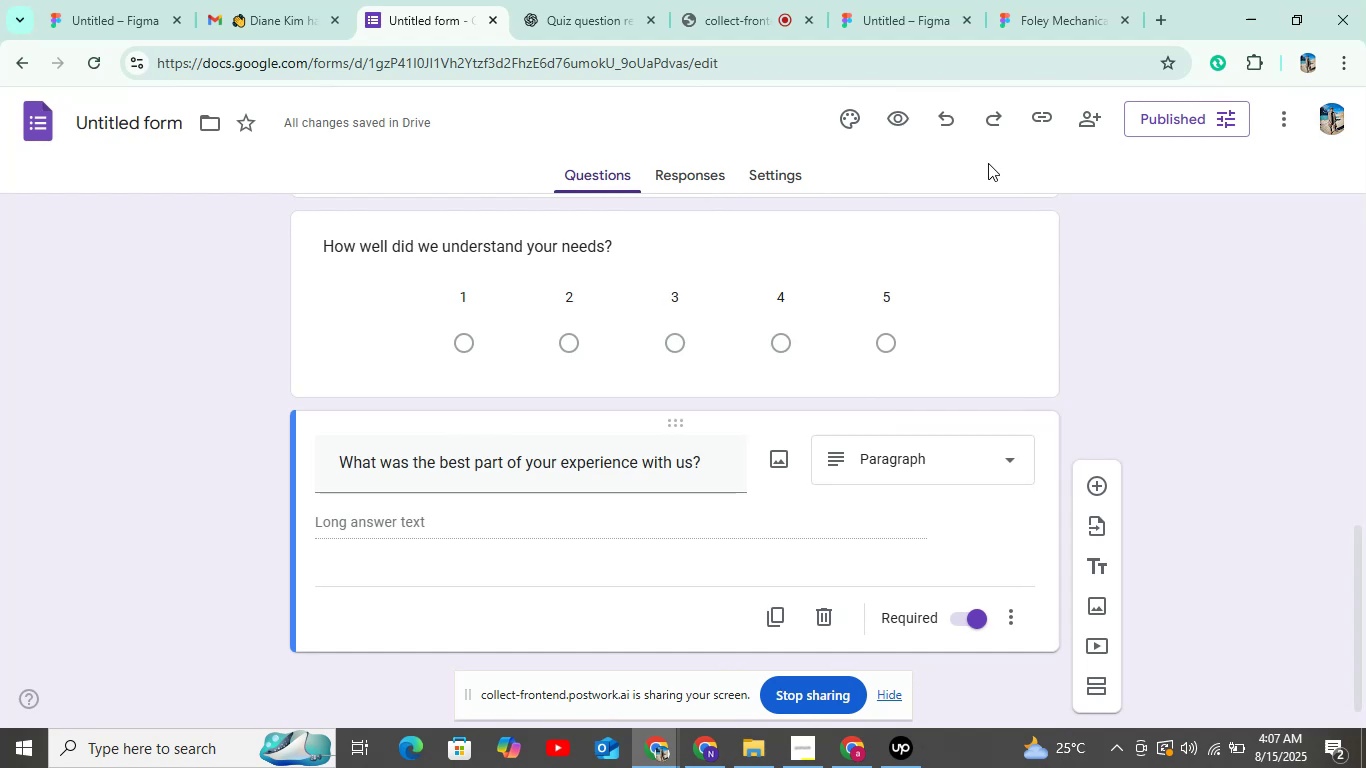 
wait(21.82)
 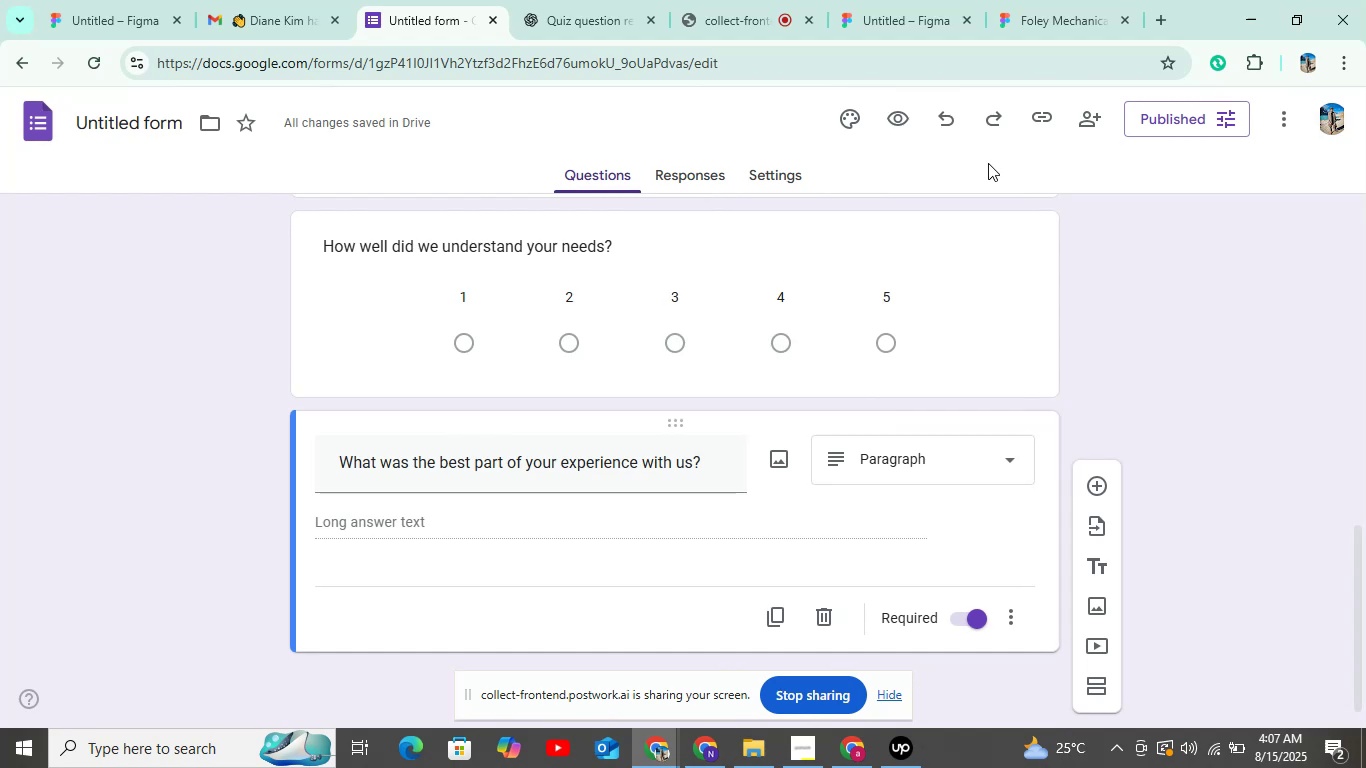 
left_click([57, 118])
 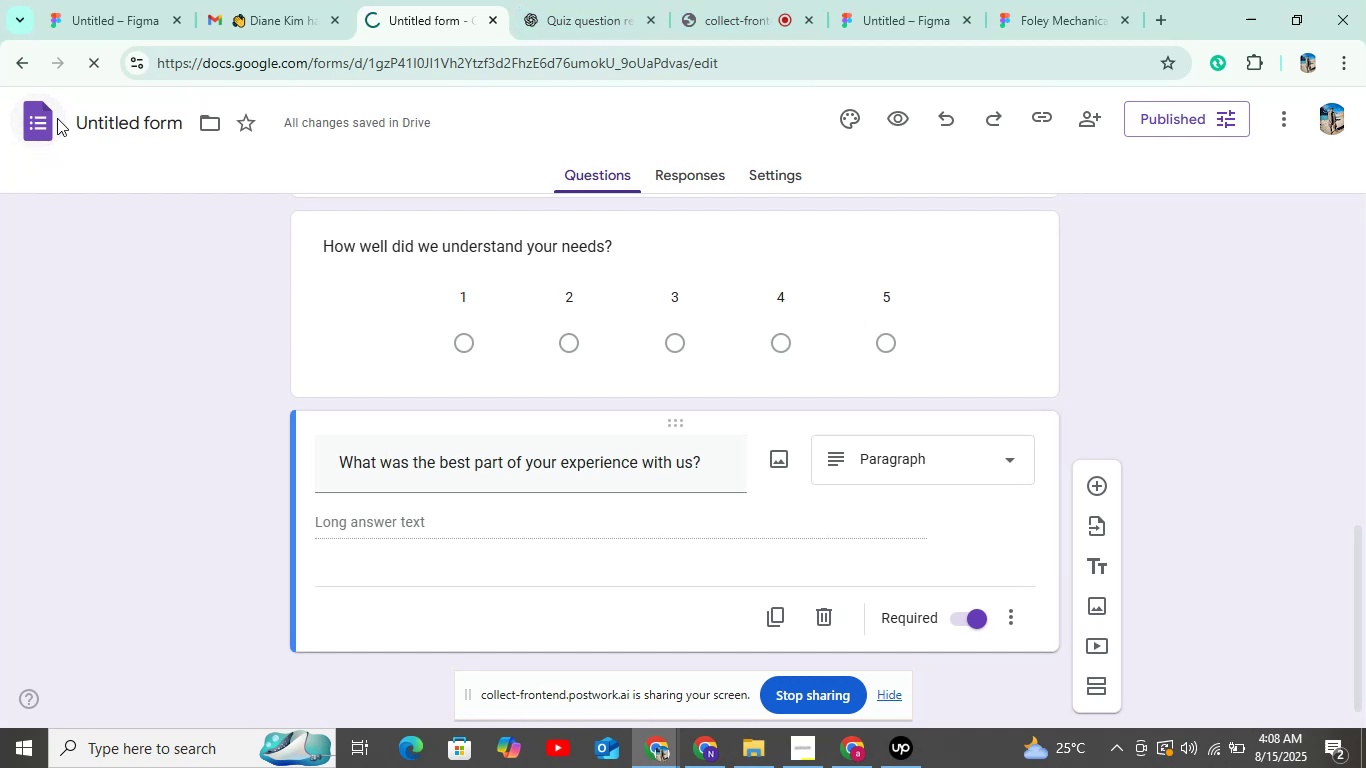 
mouse_move([80, 138])
 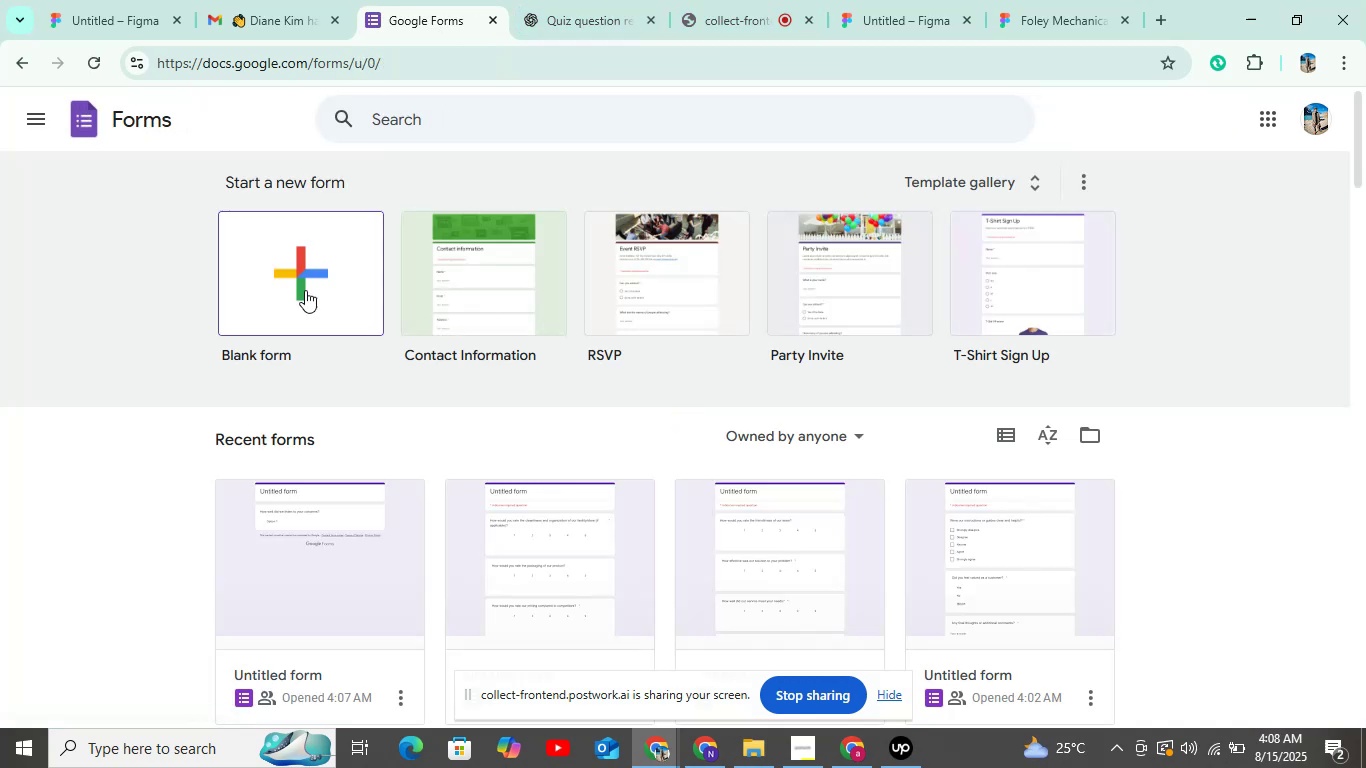 
left_click([270, 278])
 